 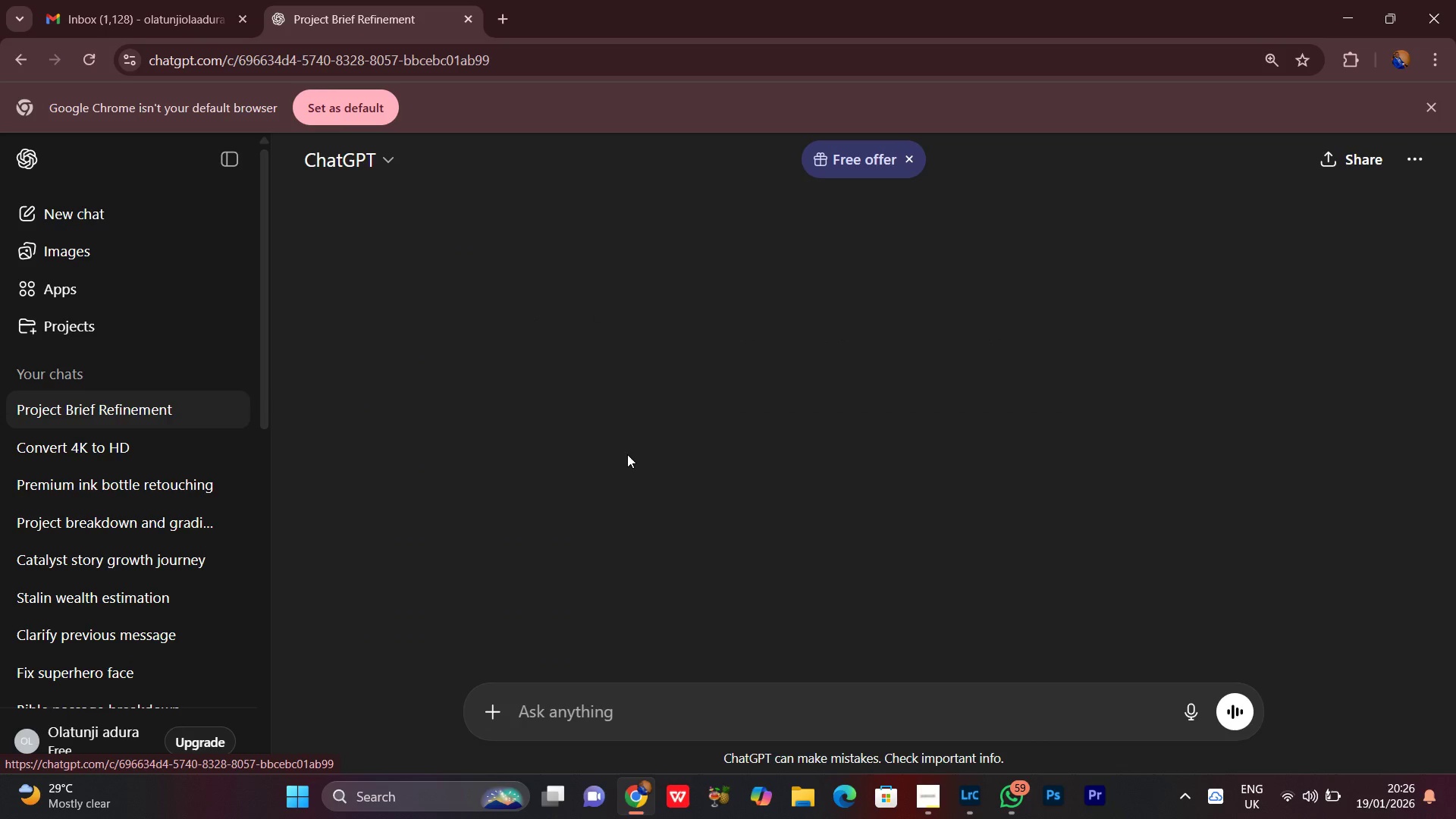 
left_click([498, 26])
 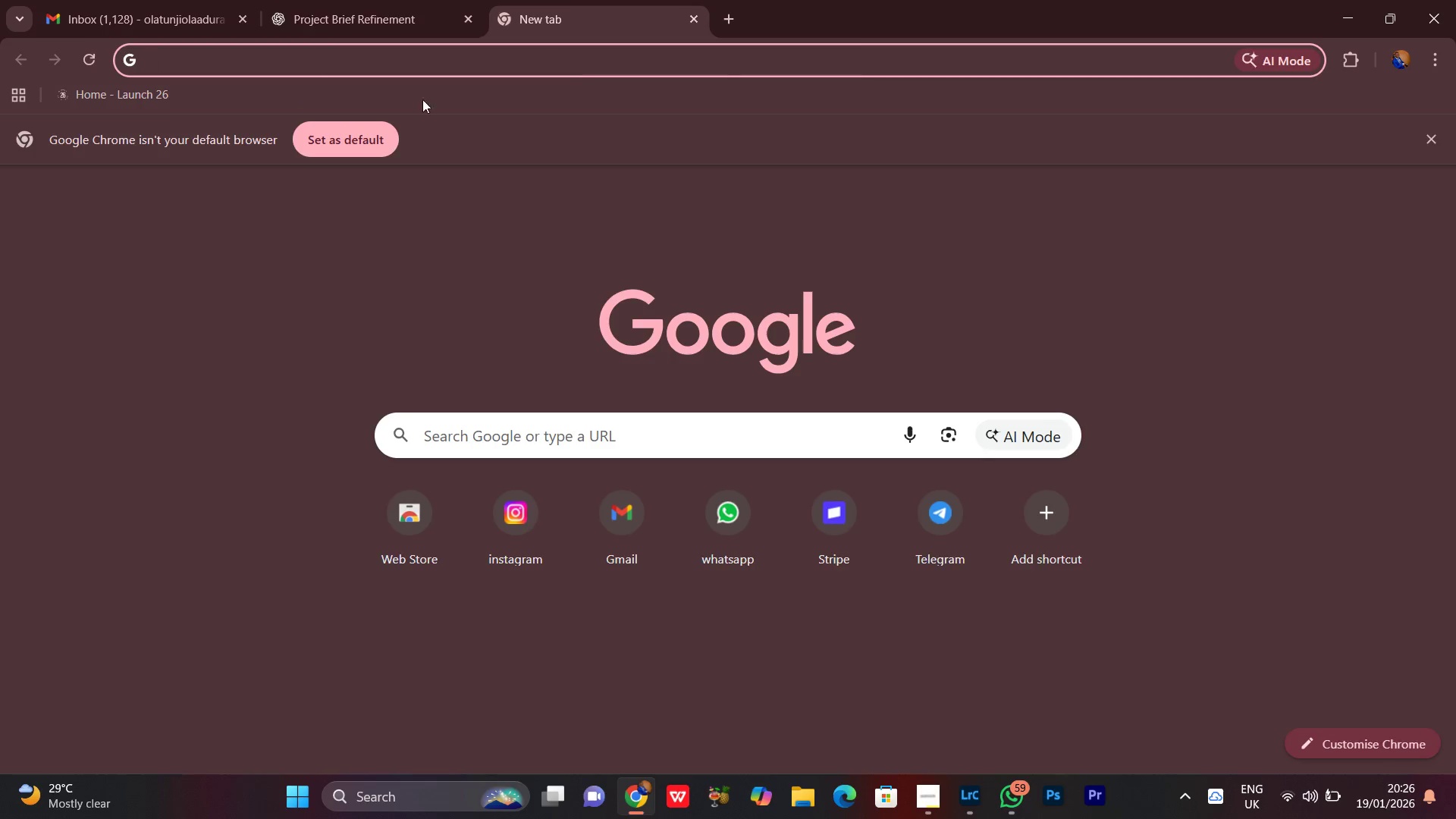 
left_click([362, 0])
 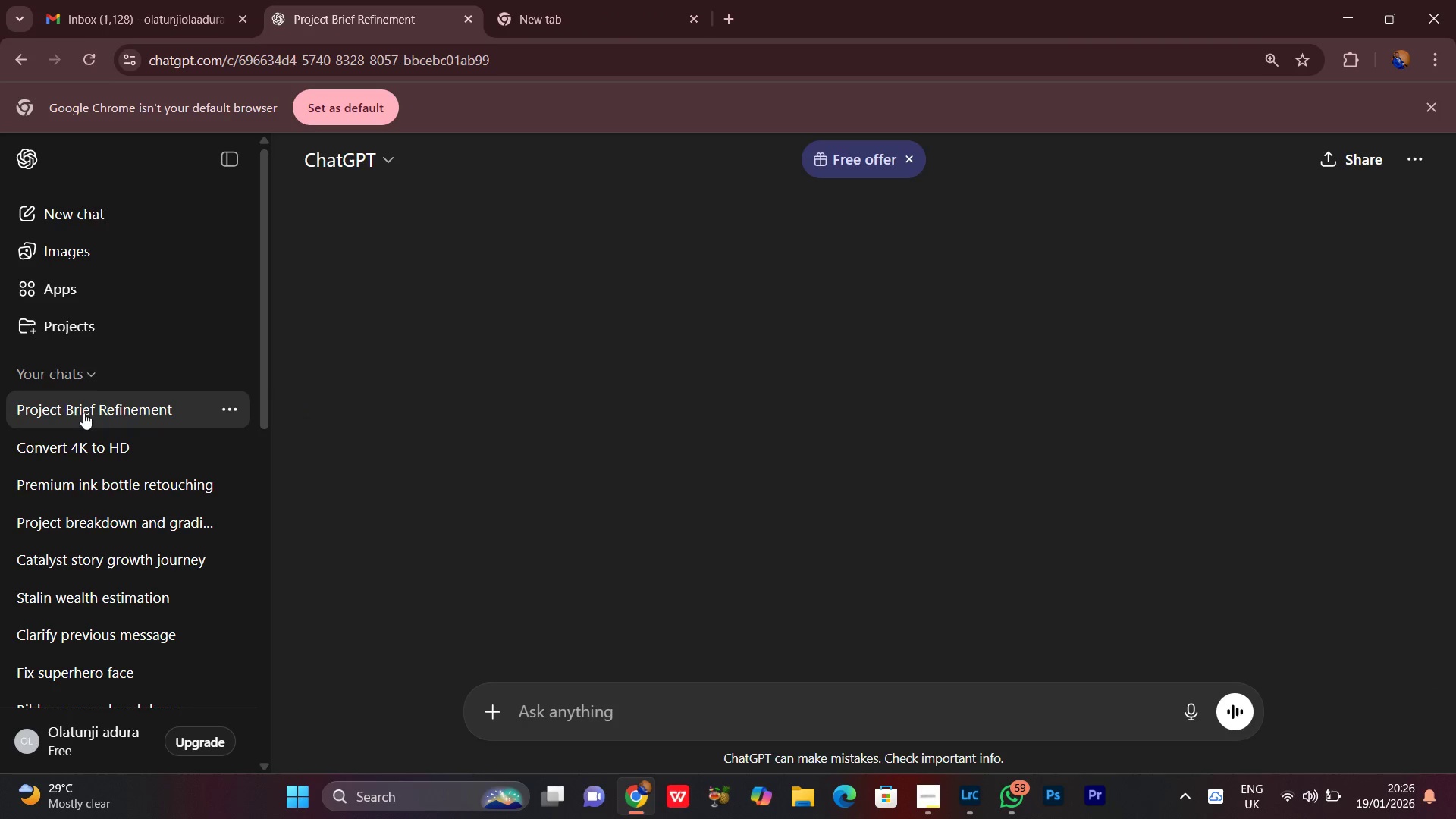 
left_click([87, 403])
 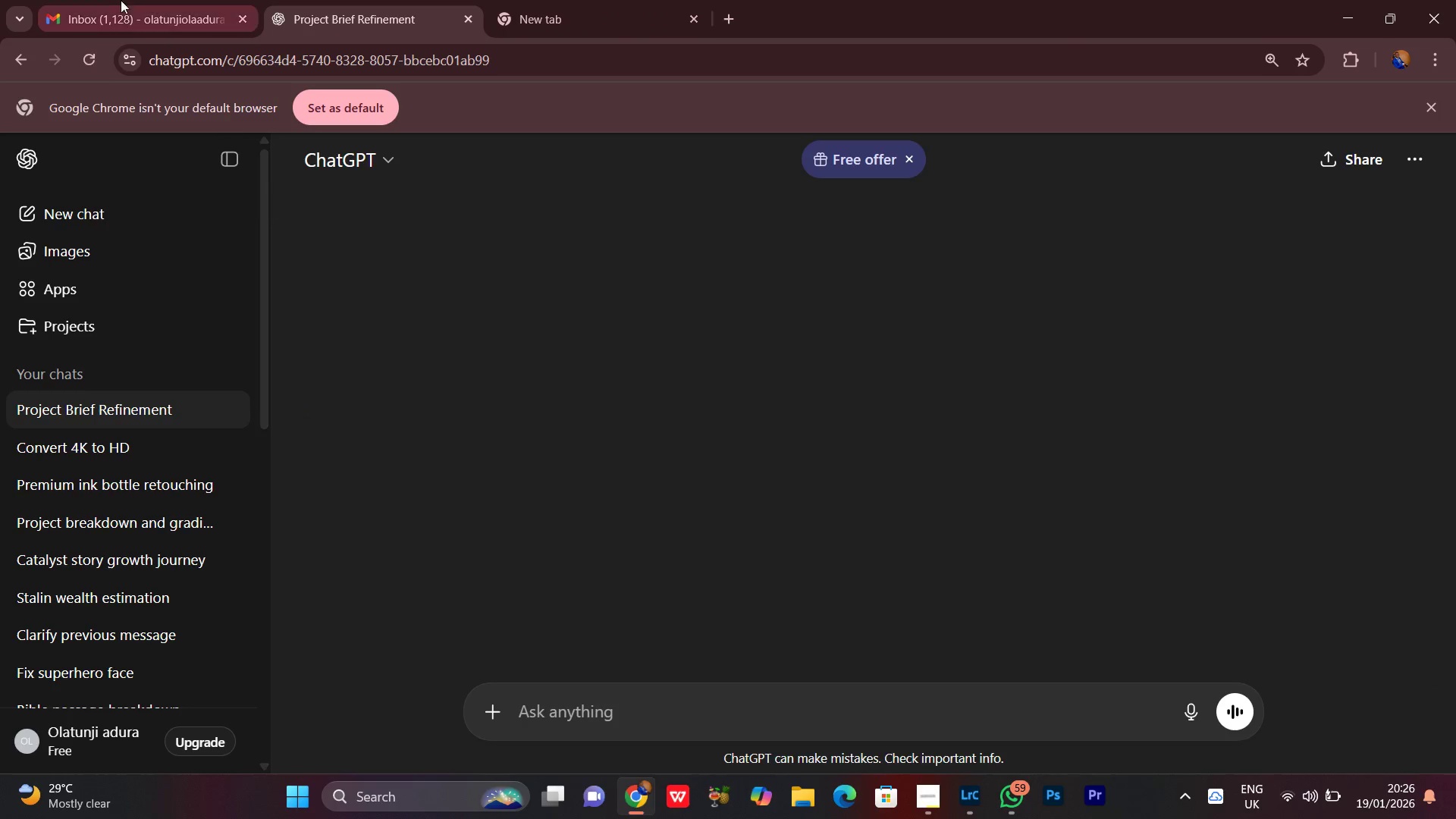 
left_click([115, 0])
 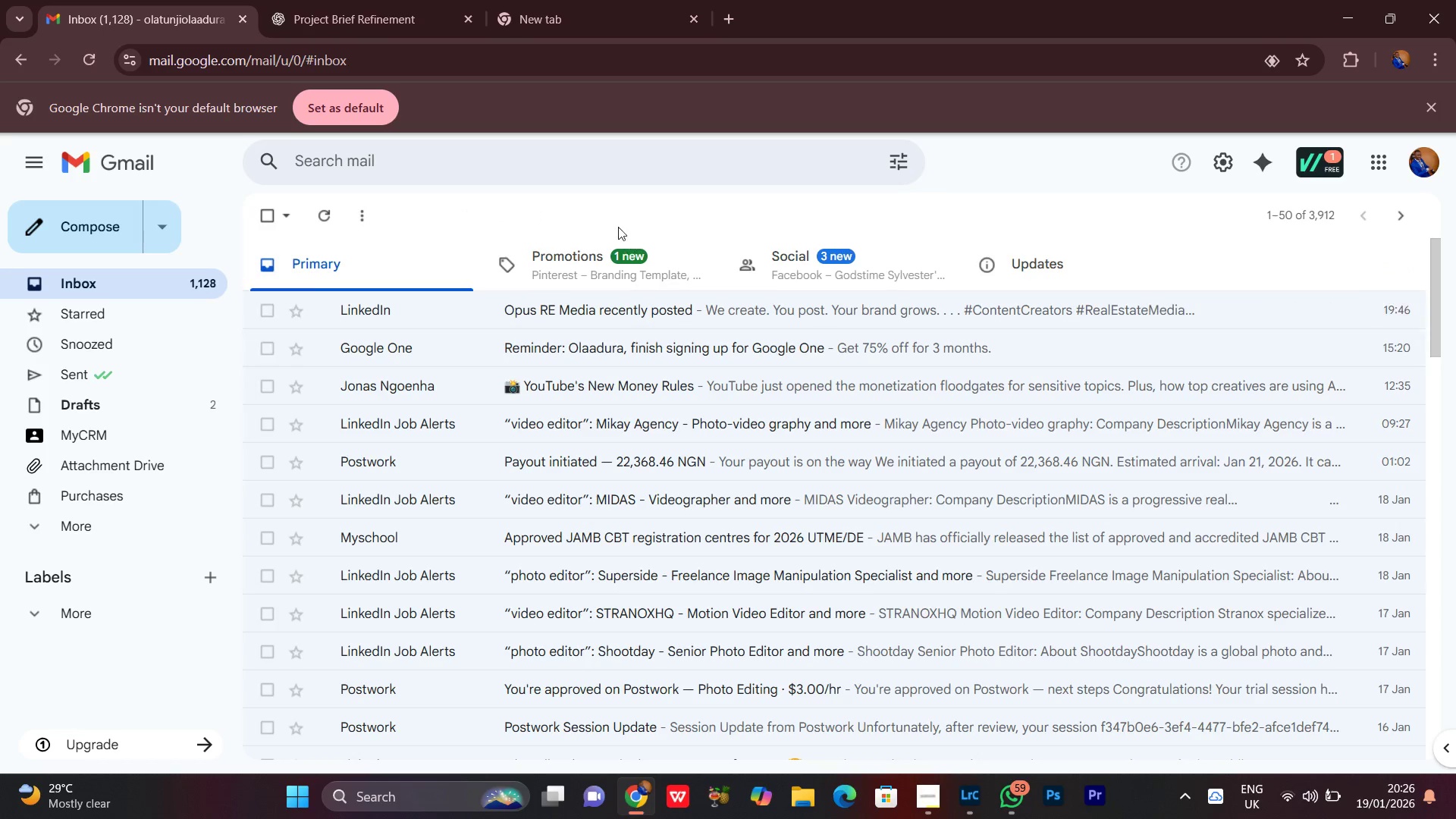 
left_click([576, 260])
 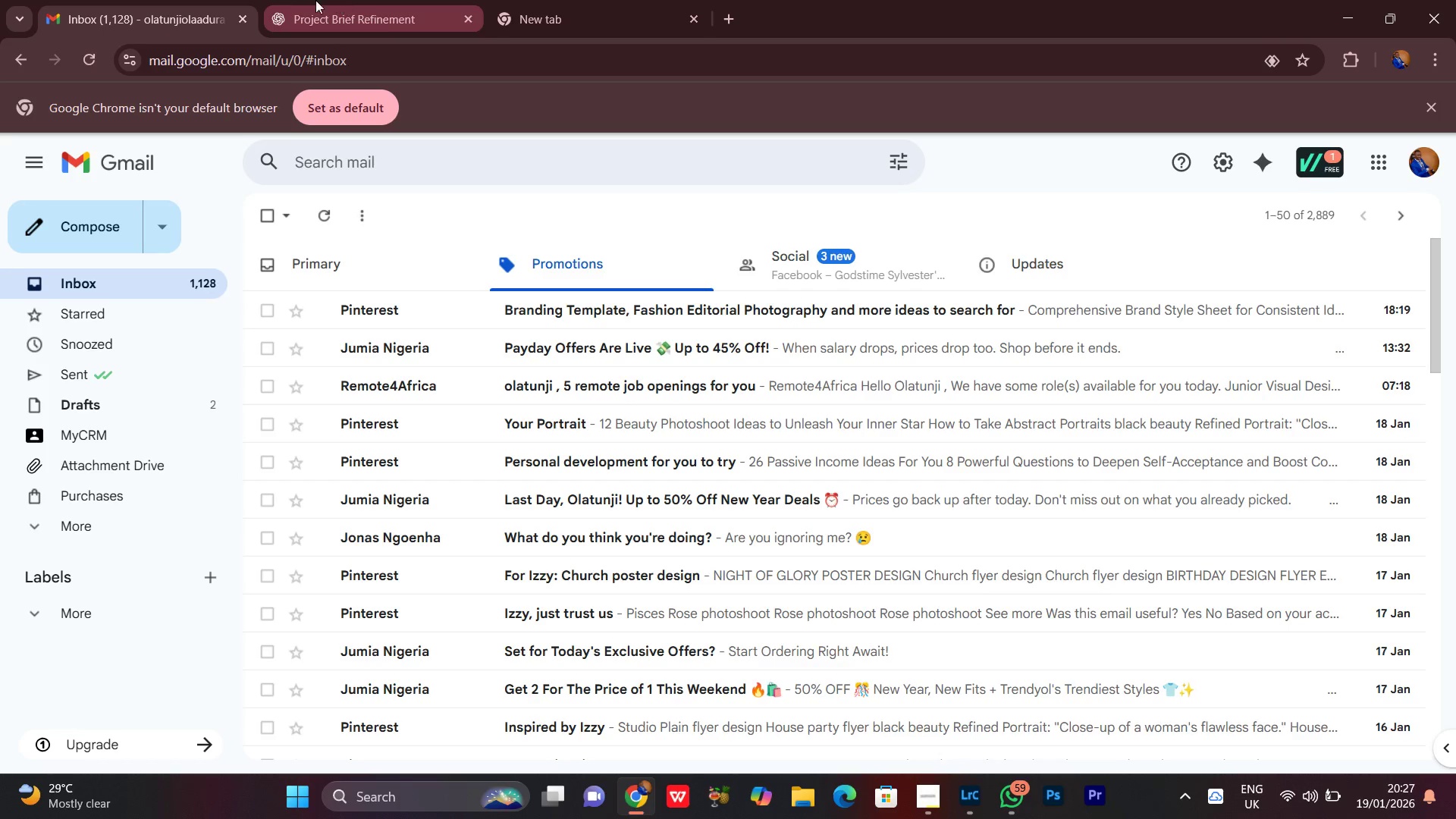 
wait(5.81)
 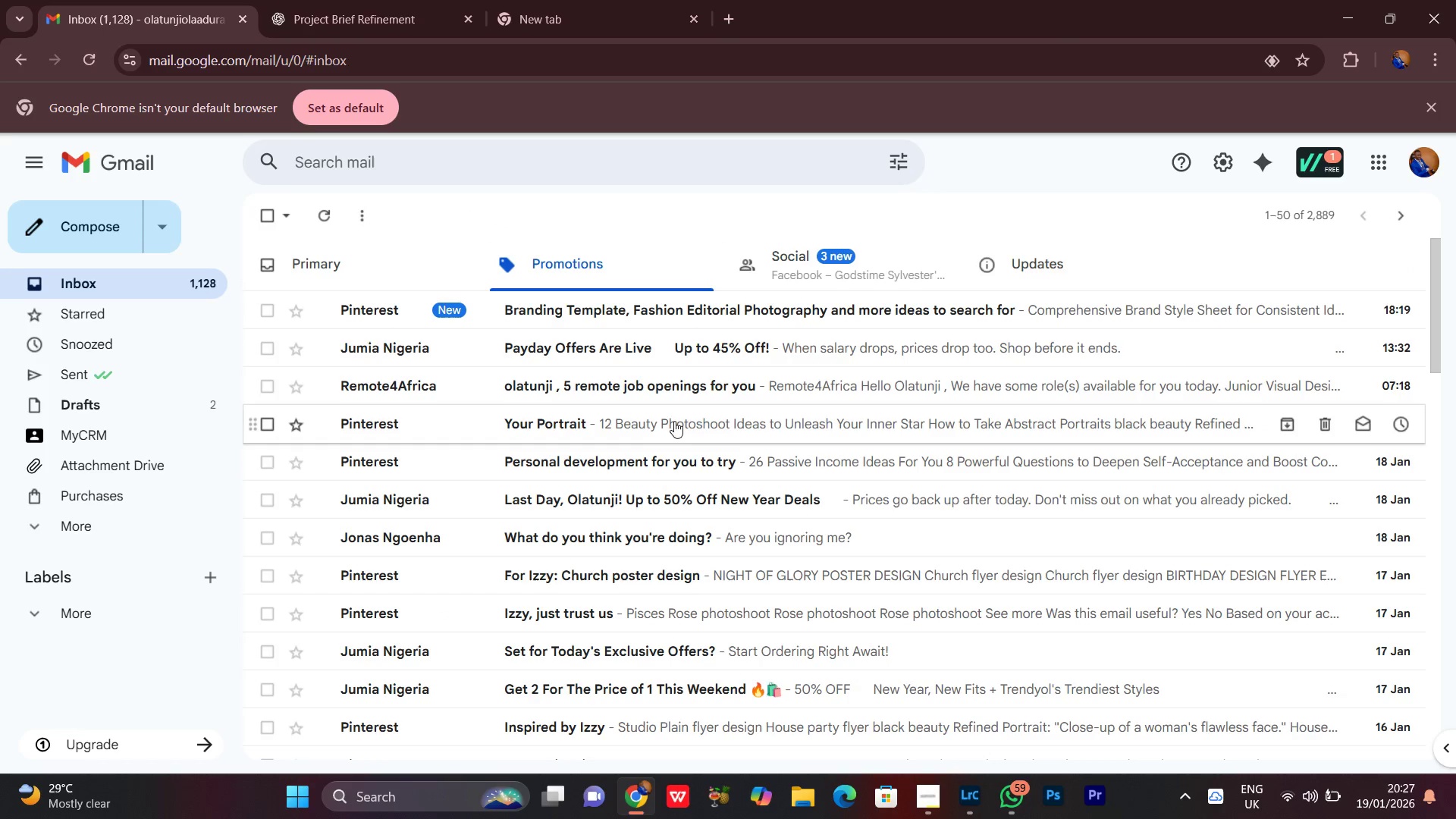 
left_click([573, 311])
 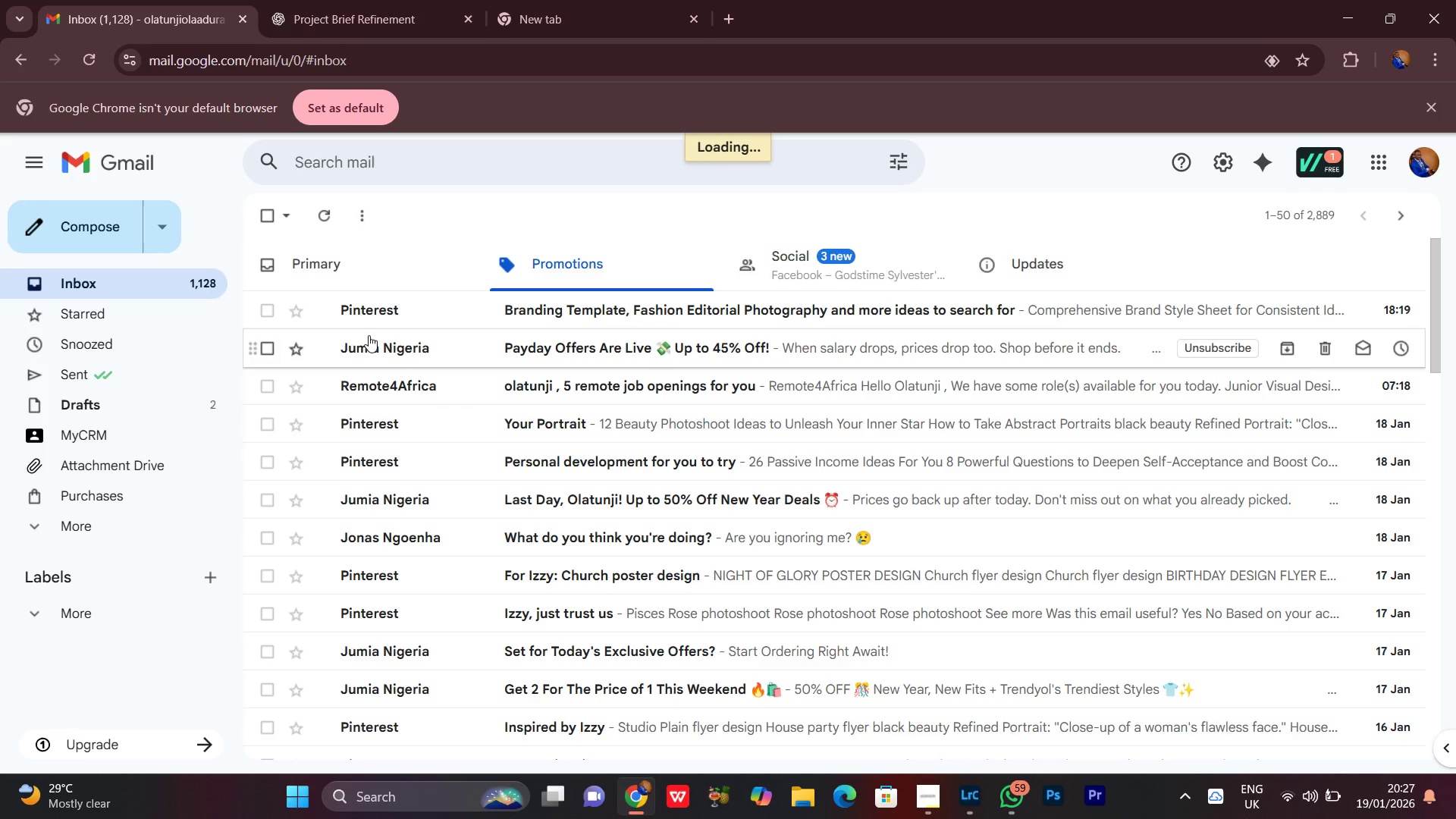 
left_click([406, 0])
 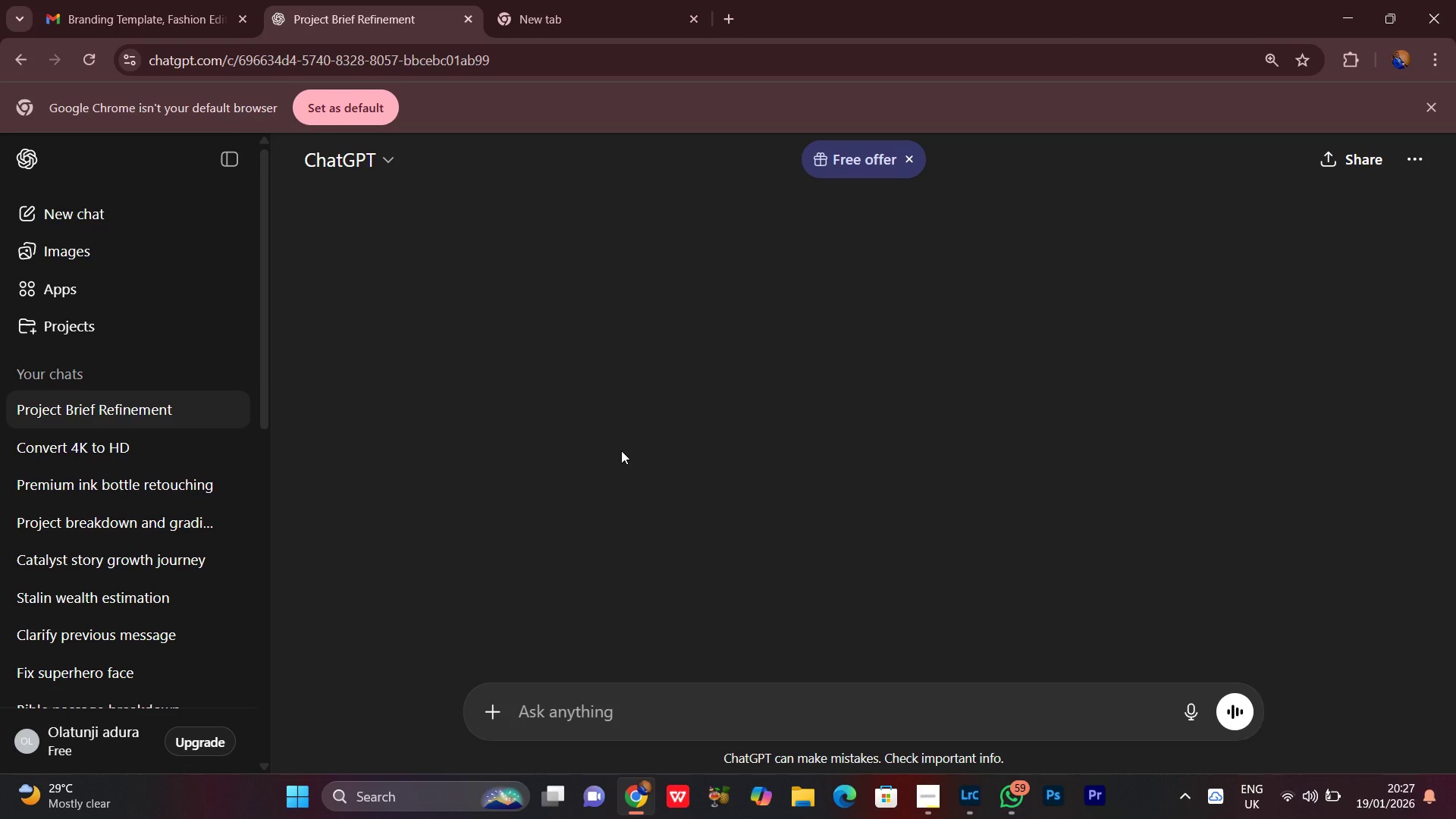 
left_click([170, 0])
 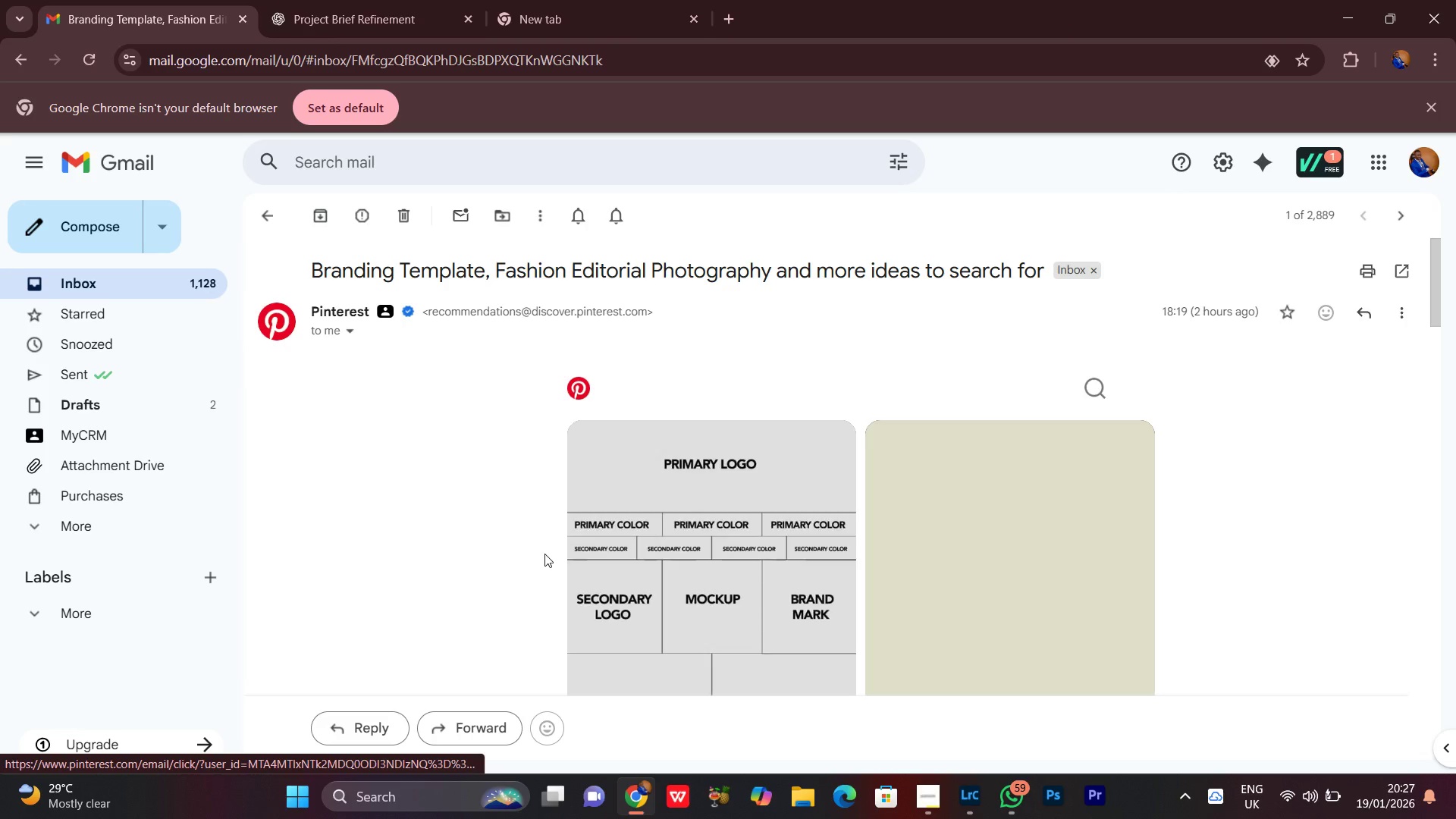 
scroll: coordinate [577, 544], scroll_direction: down, amount: 4.0
 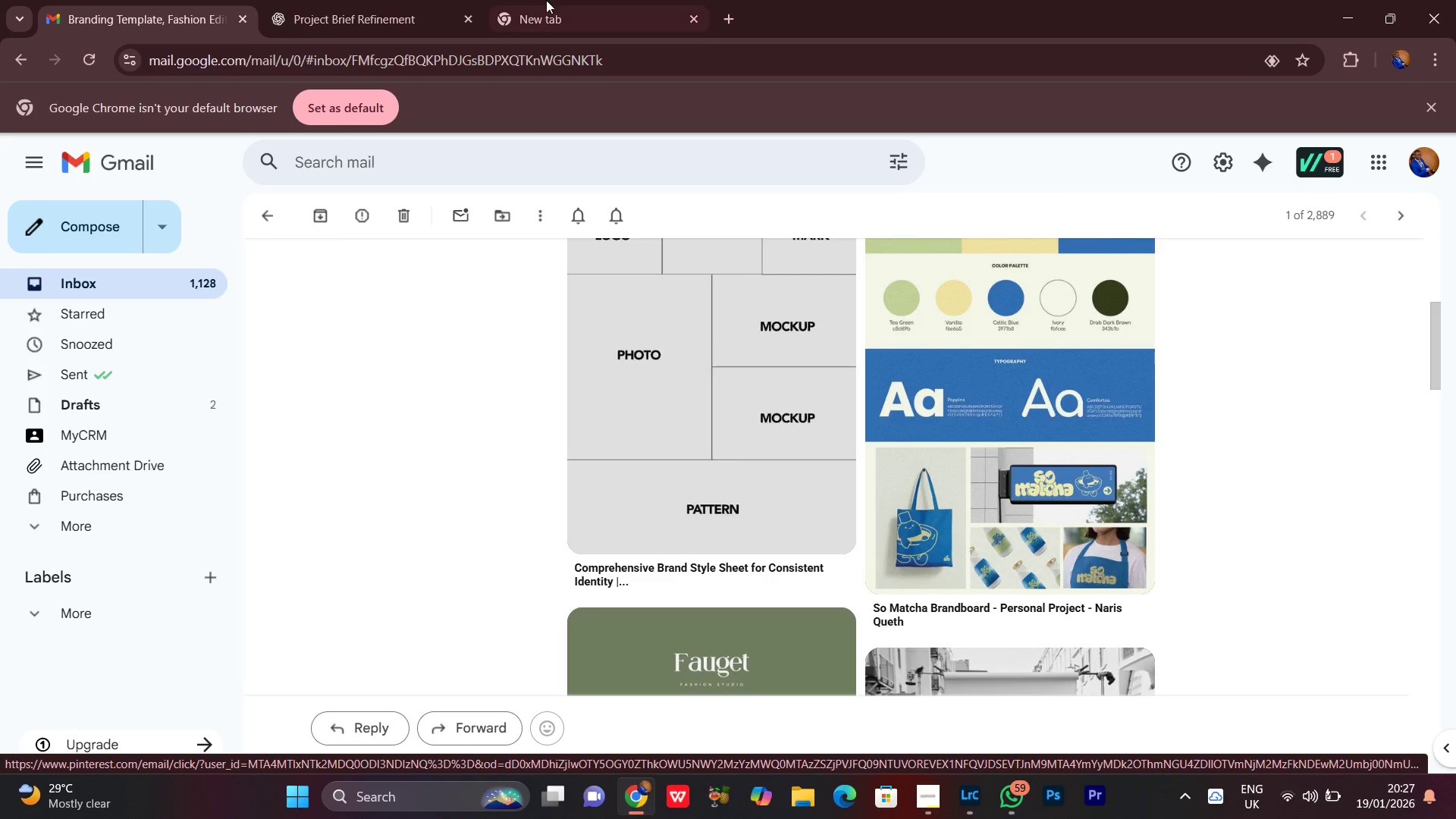 
left_click([425, 0])
 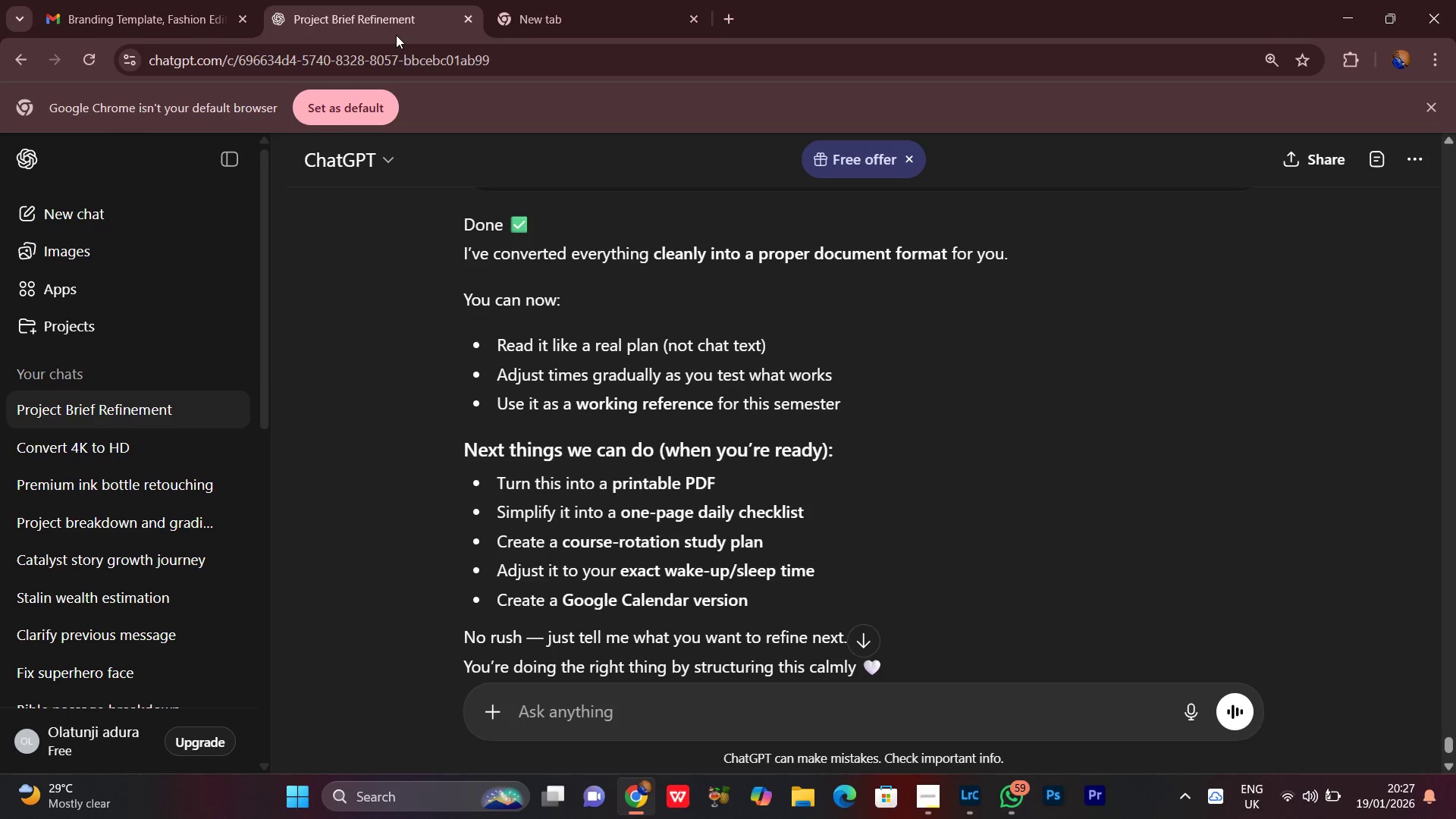 
scroll: coordinate [743, 508], scroll_direction: down, amount: 6.0
 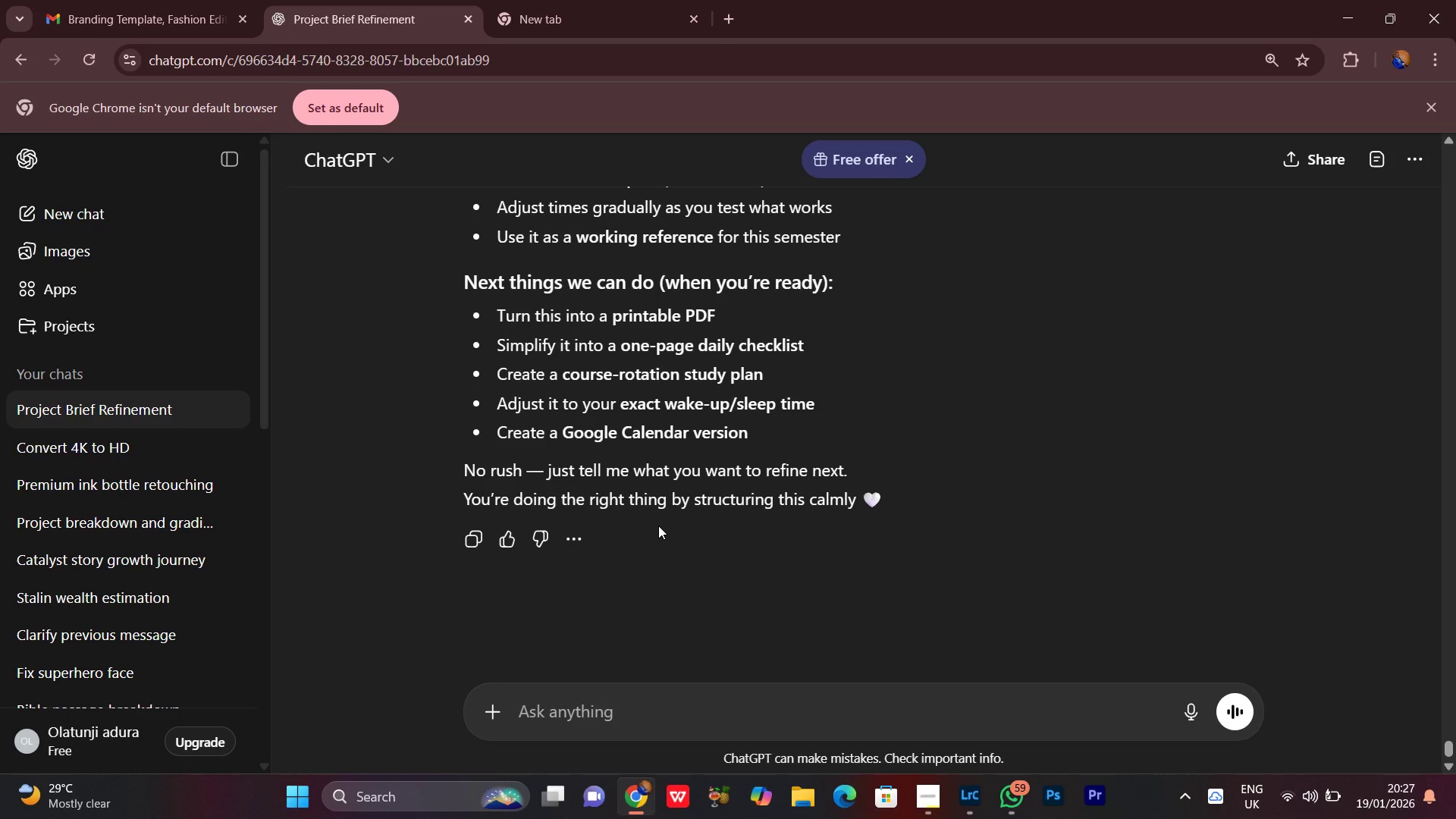 
wait(7.14)
 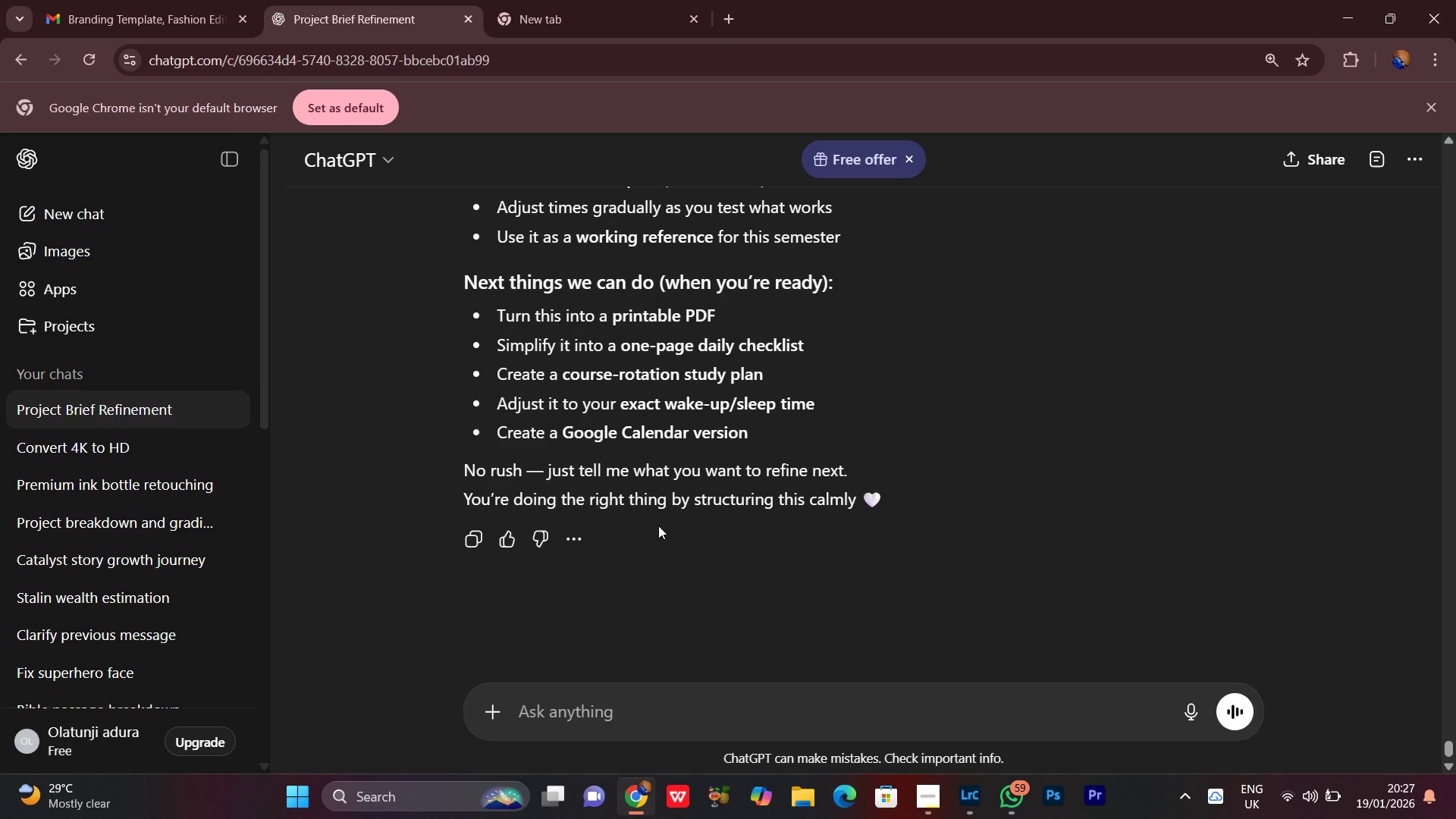 
type(help breakdown this brief..... )
 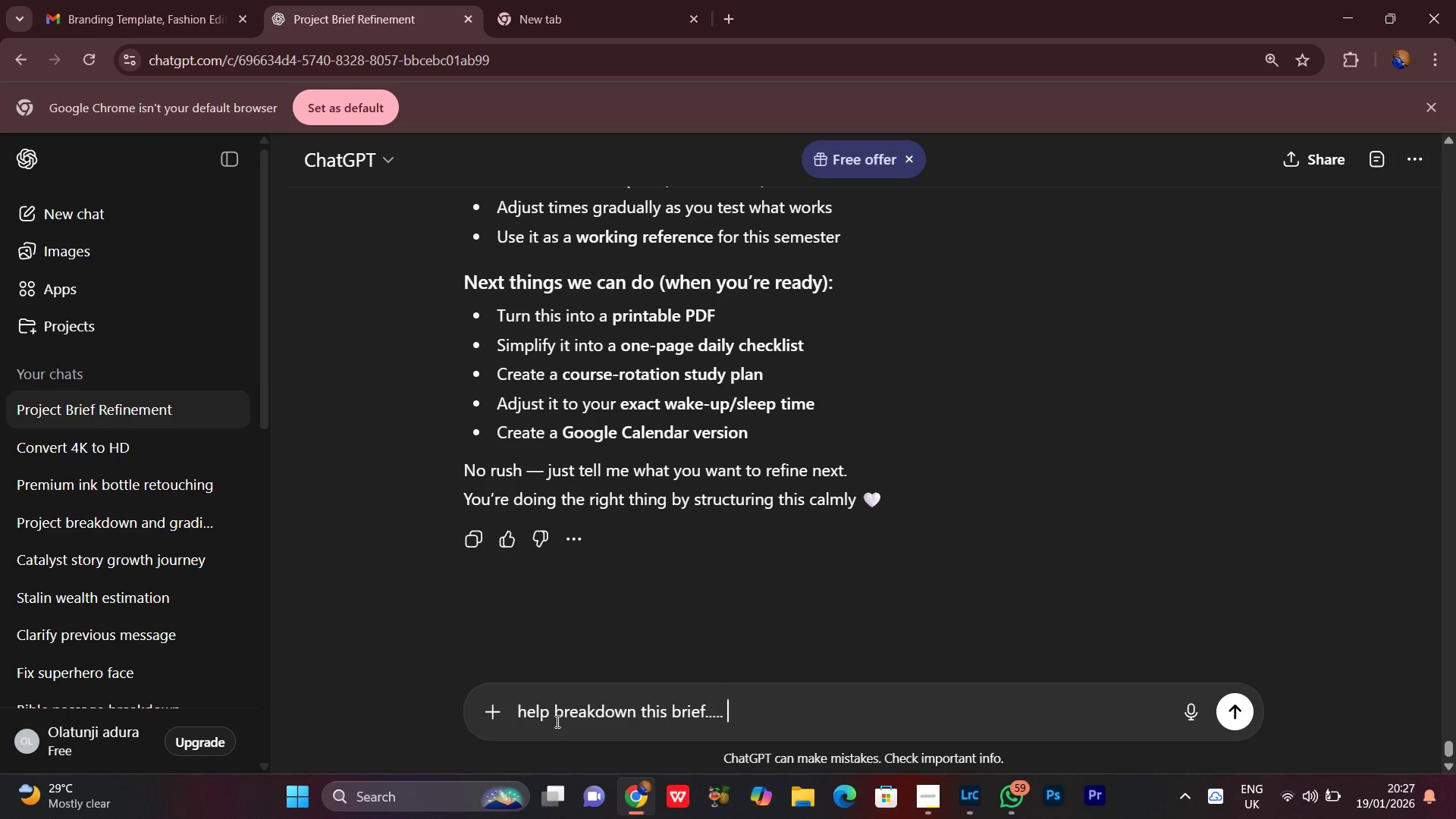 
key(Control+V)
 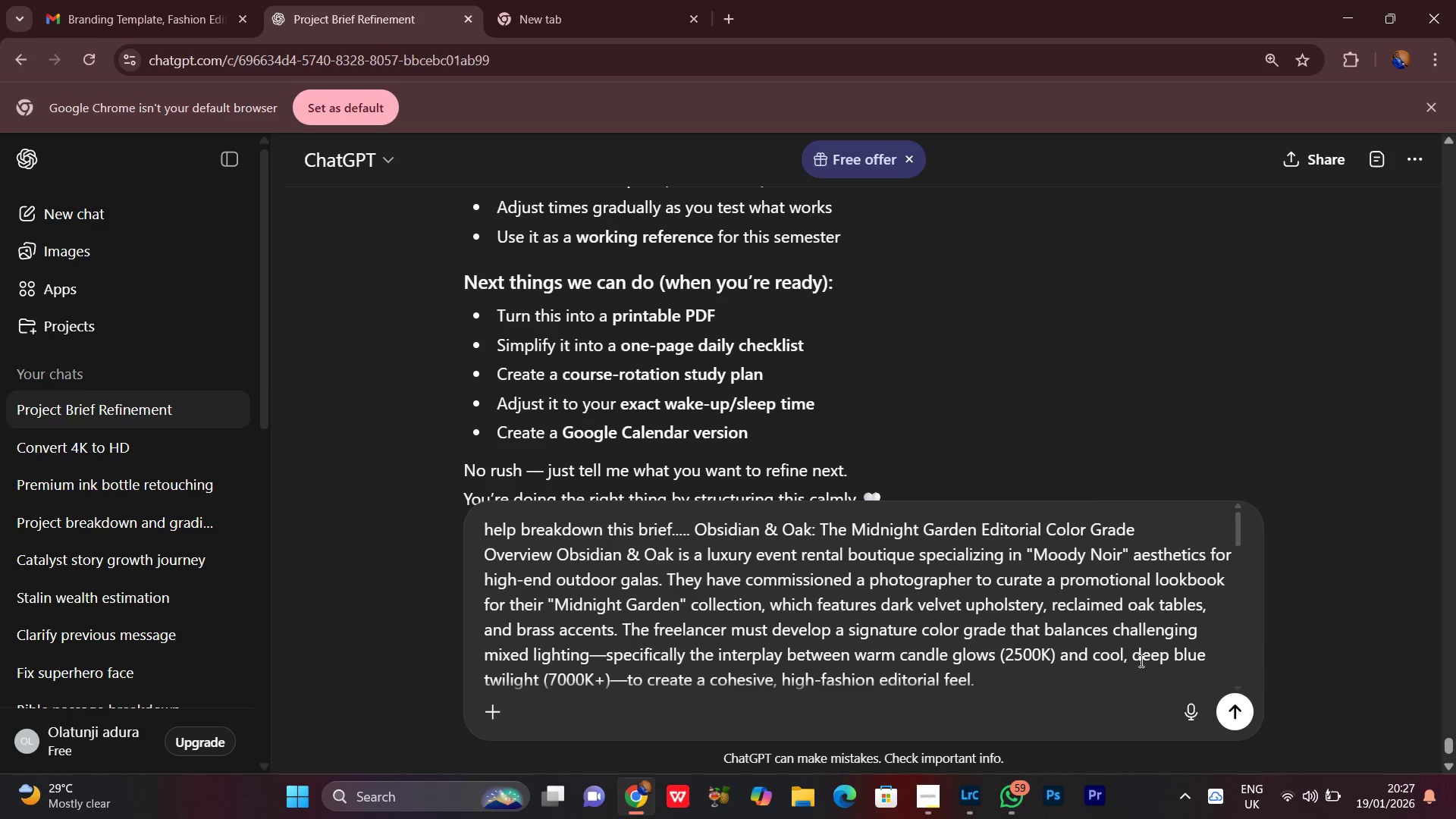 
key(Enter)
 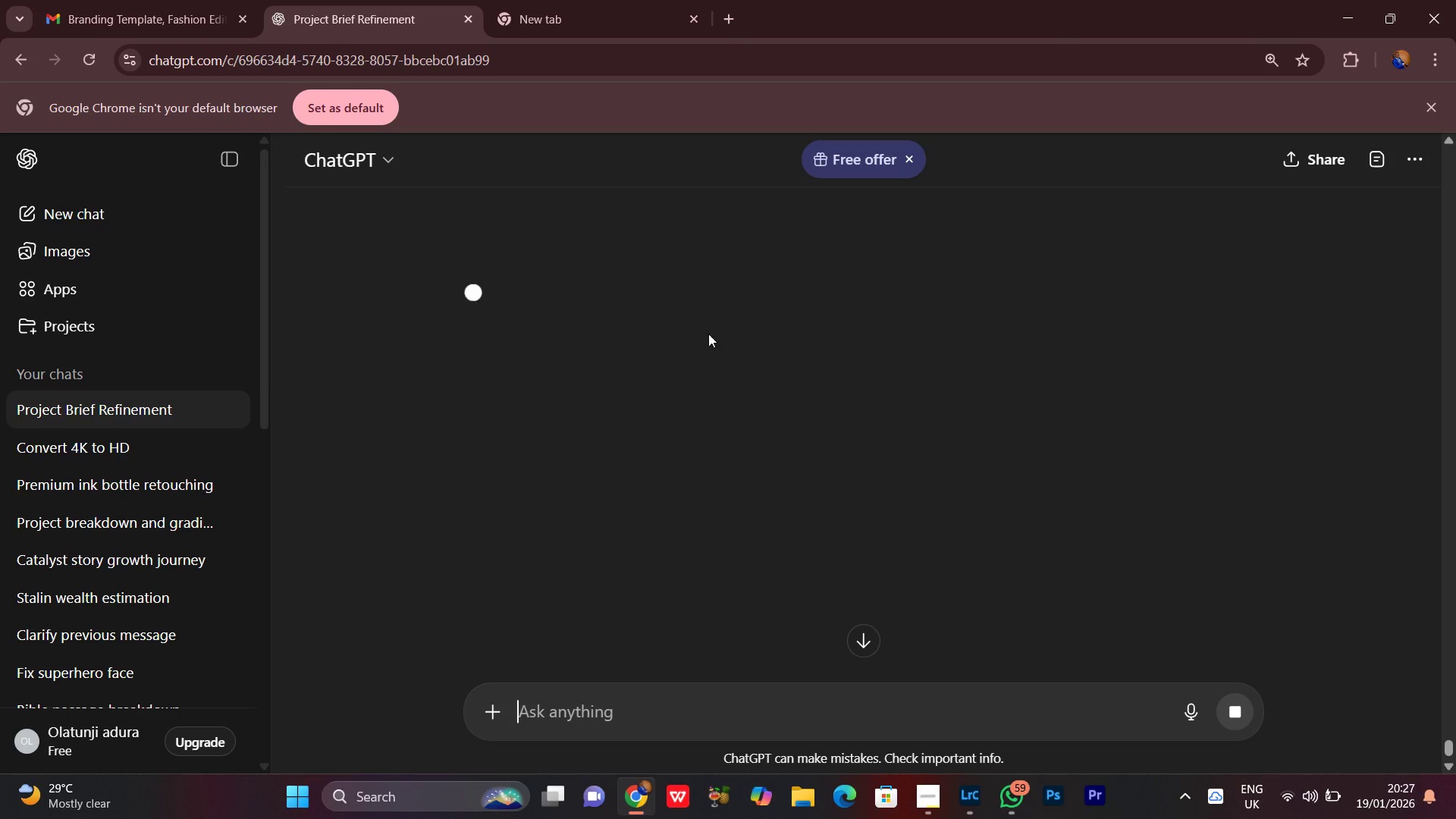 
scroll: coordinate [949, 644], scroll_direction: down, amount: 12.0
 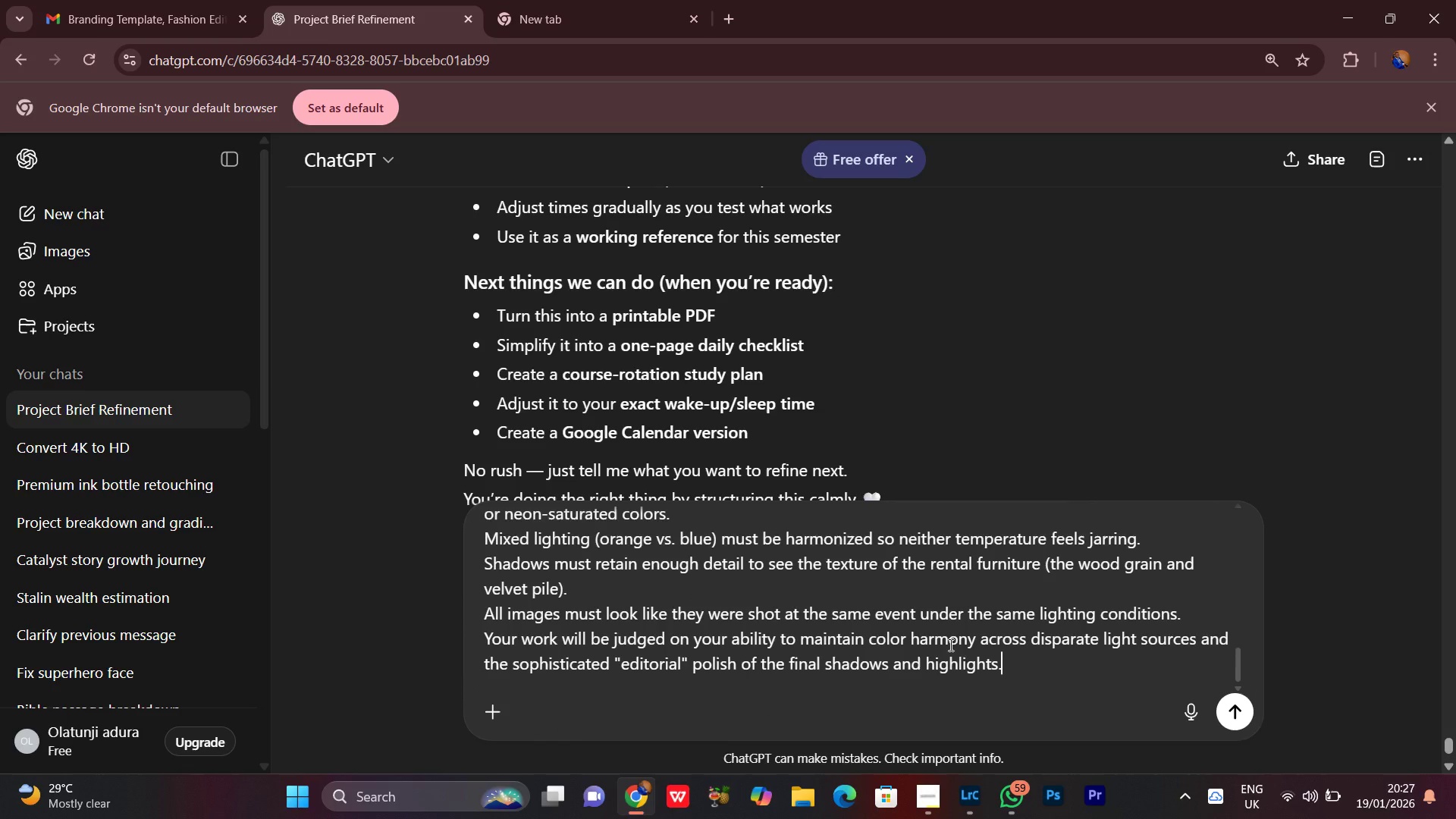 
wait(5.55)
 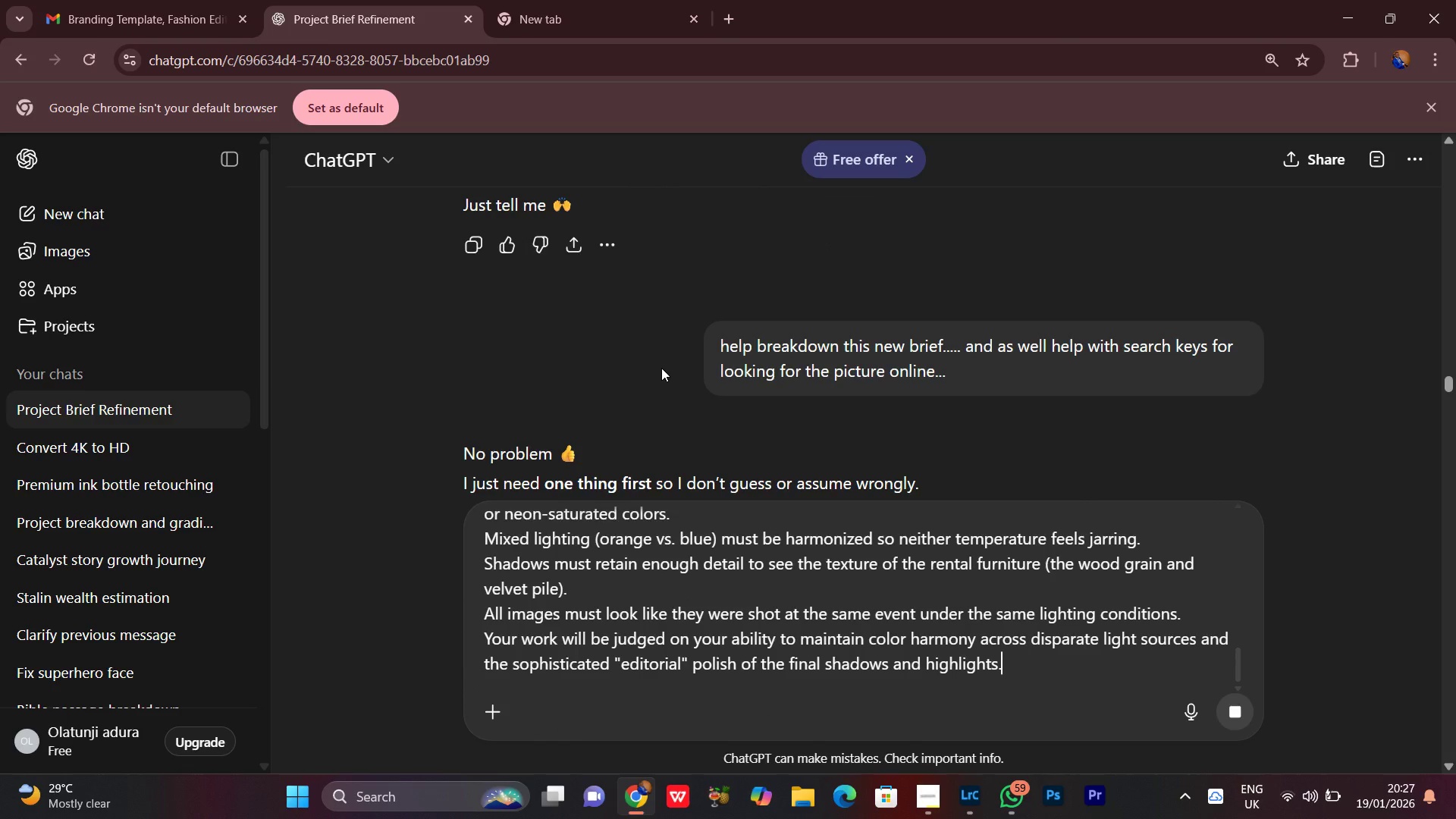 
left_click([908, 155])
 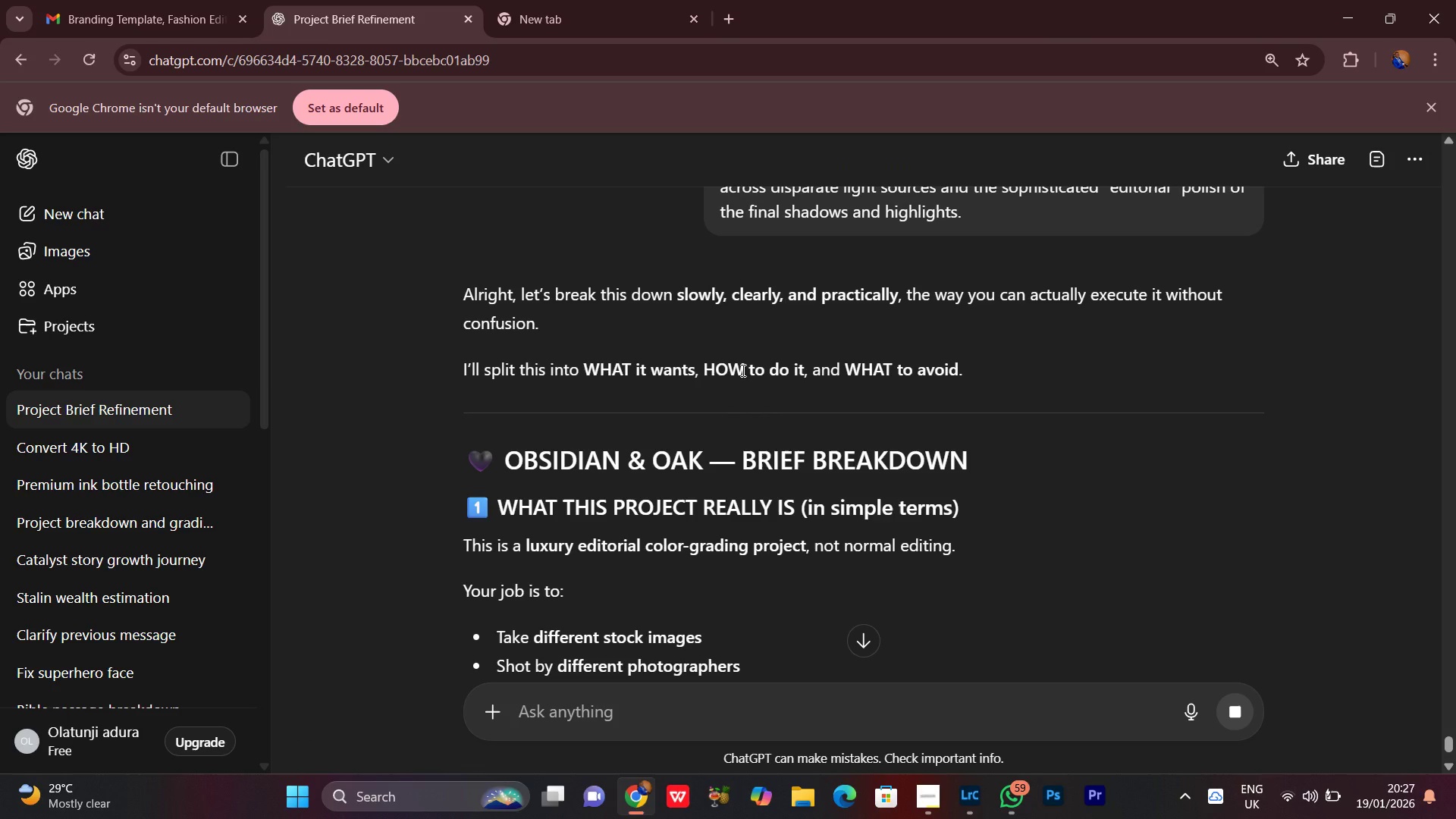 
wait(10.45)
 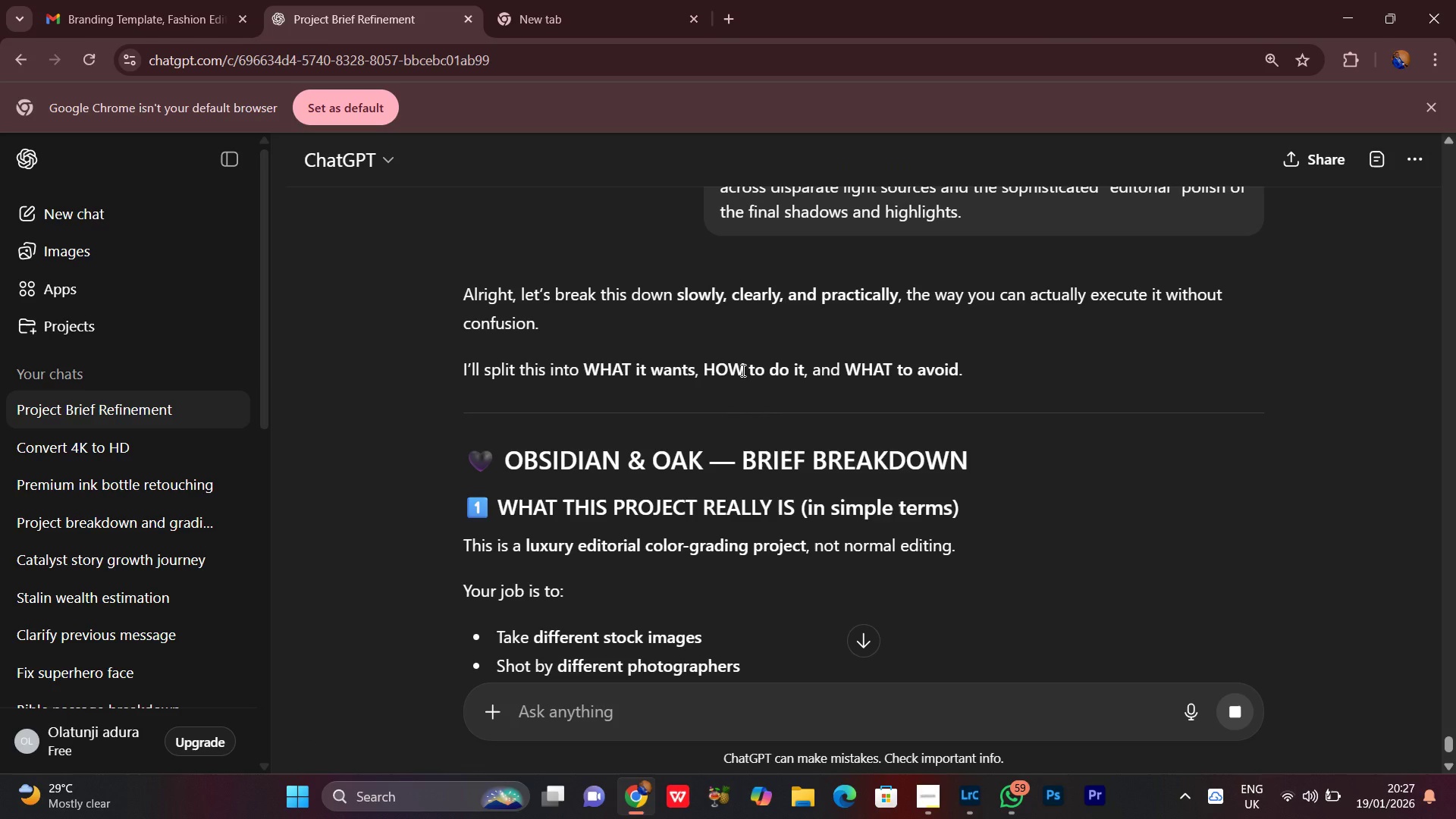 
scroll: coordinate [729, 372], scroll_direction: down, amount: 1.0
 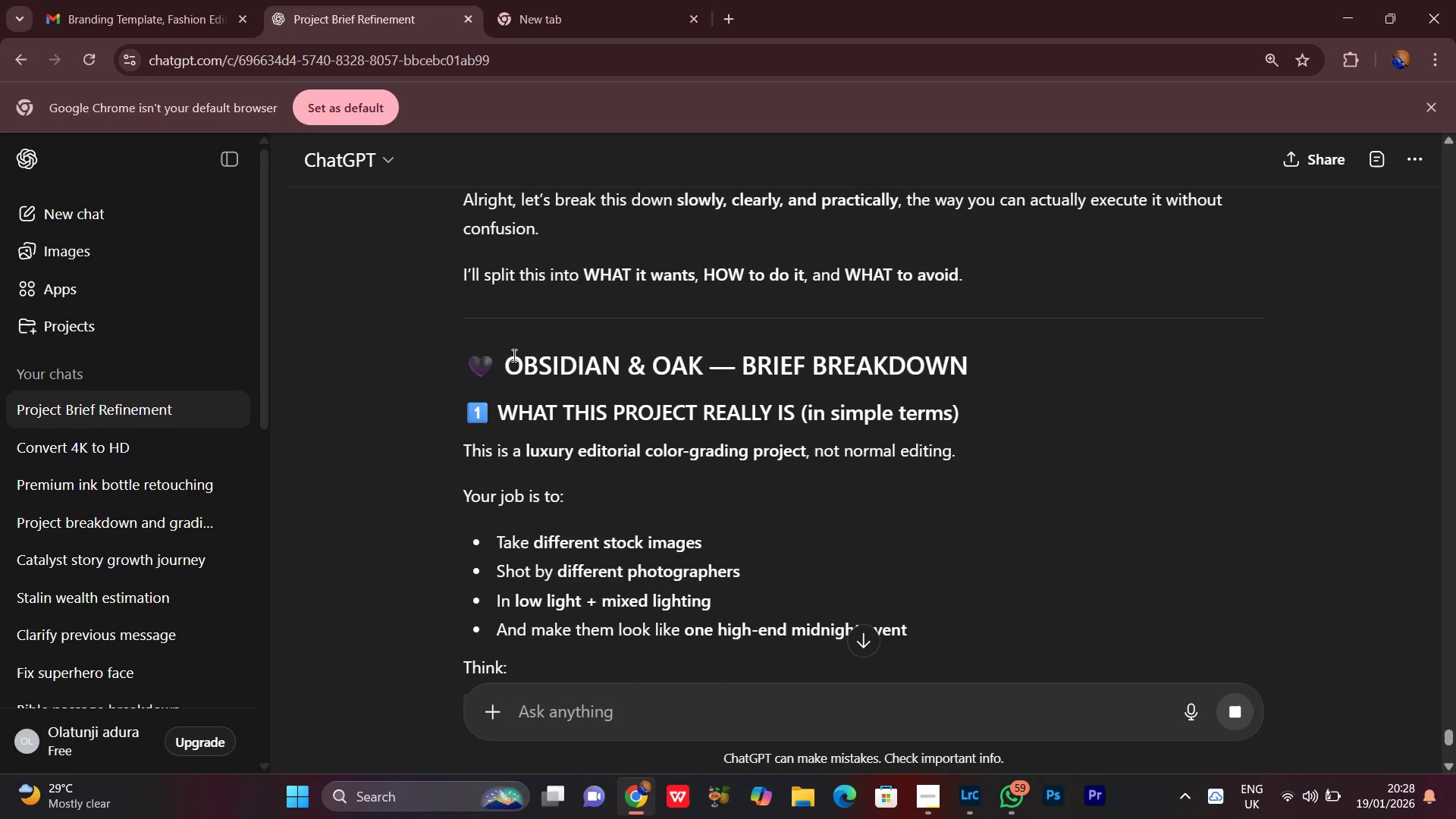 
left_click_drag(start_coordinate=[513, 368], to_coordinate=[697, 376])
 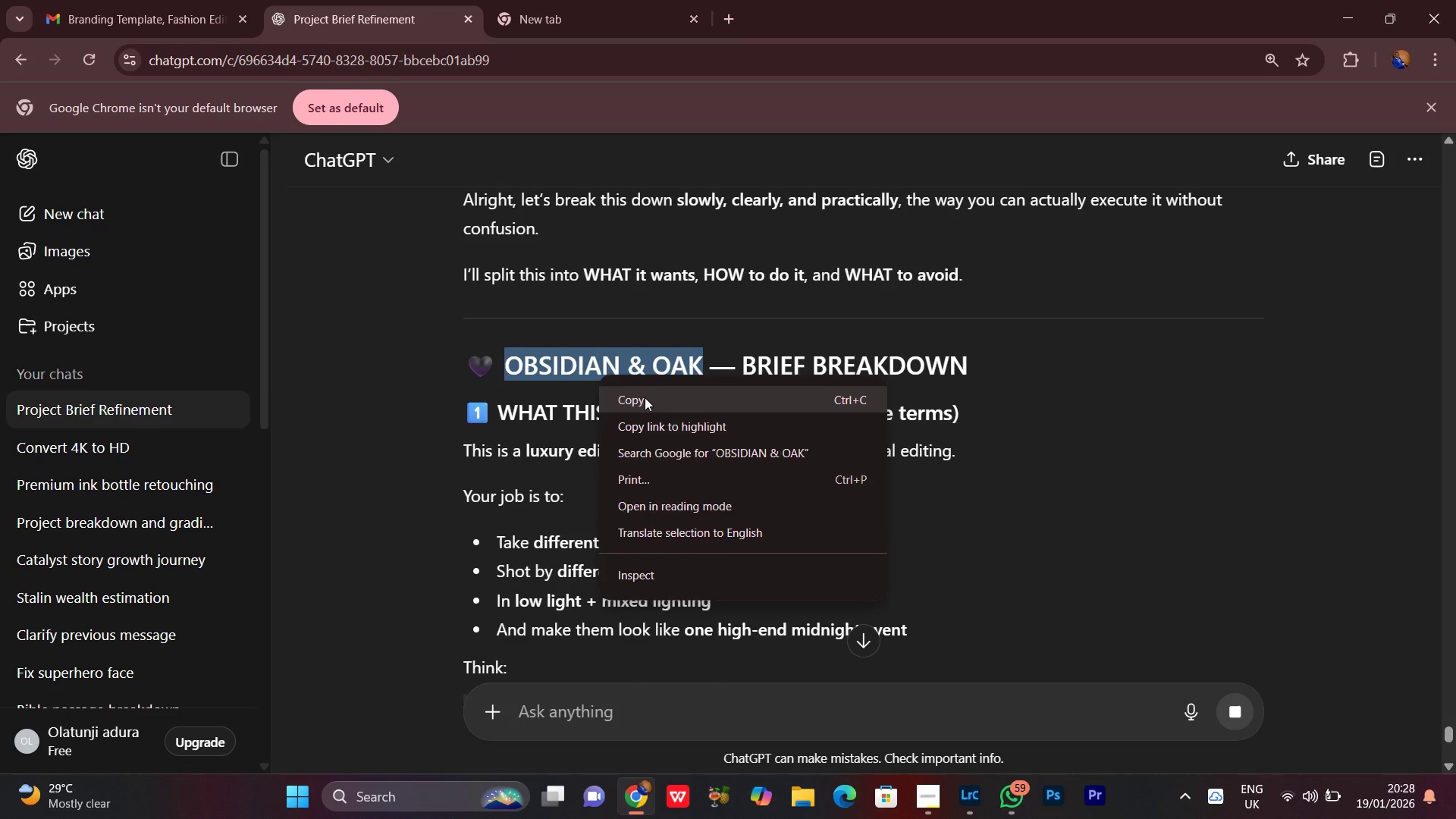 
double_click([682, 435])
 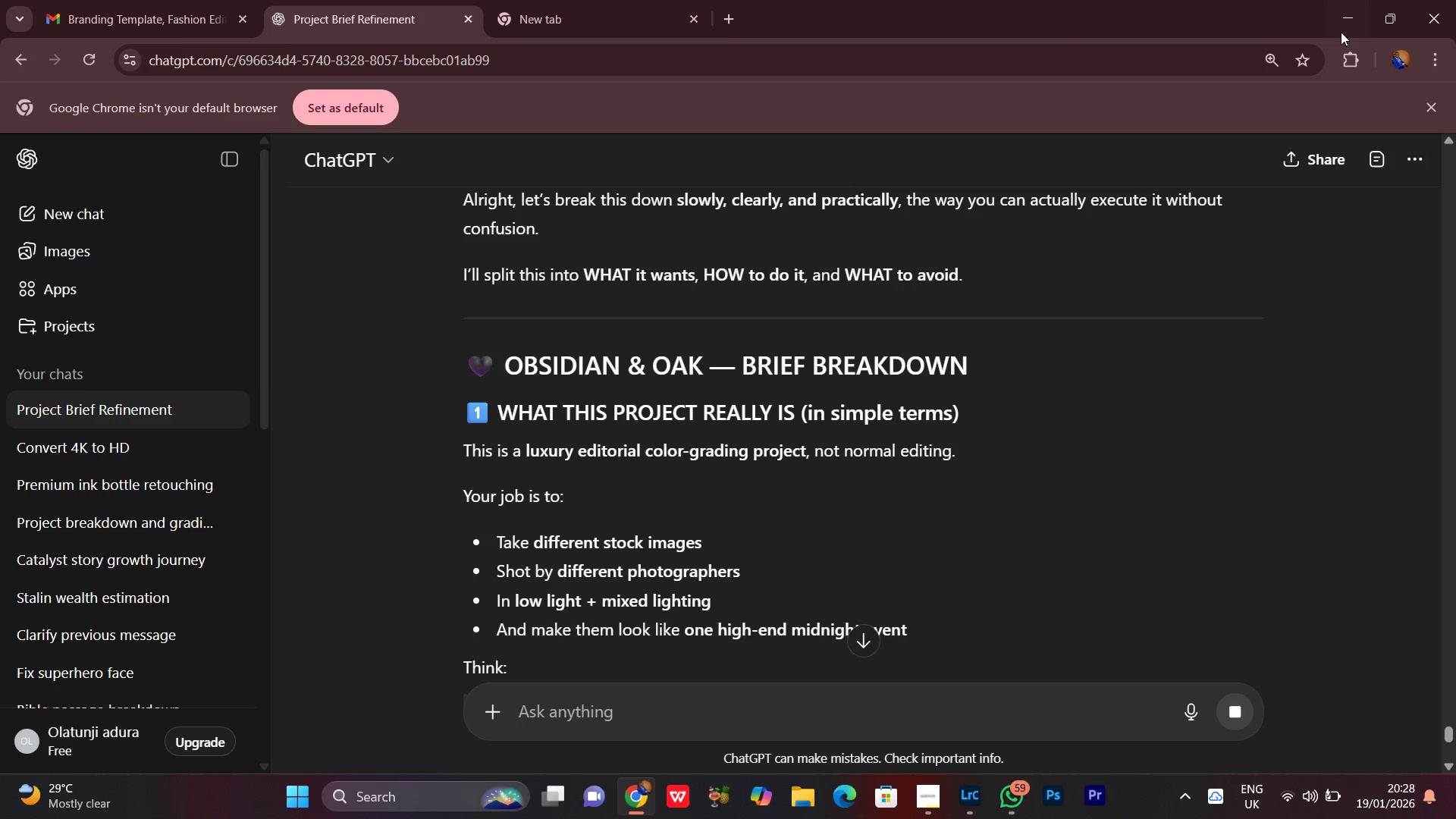 
left_click([1324, 20])
 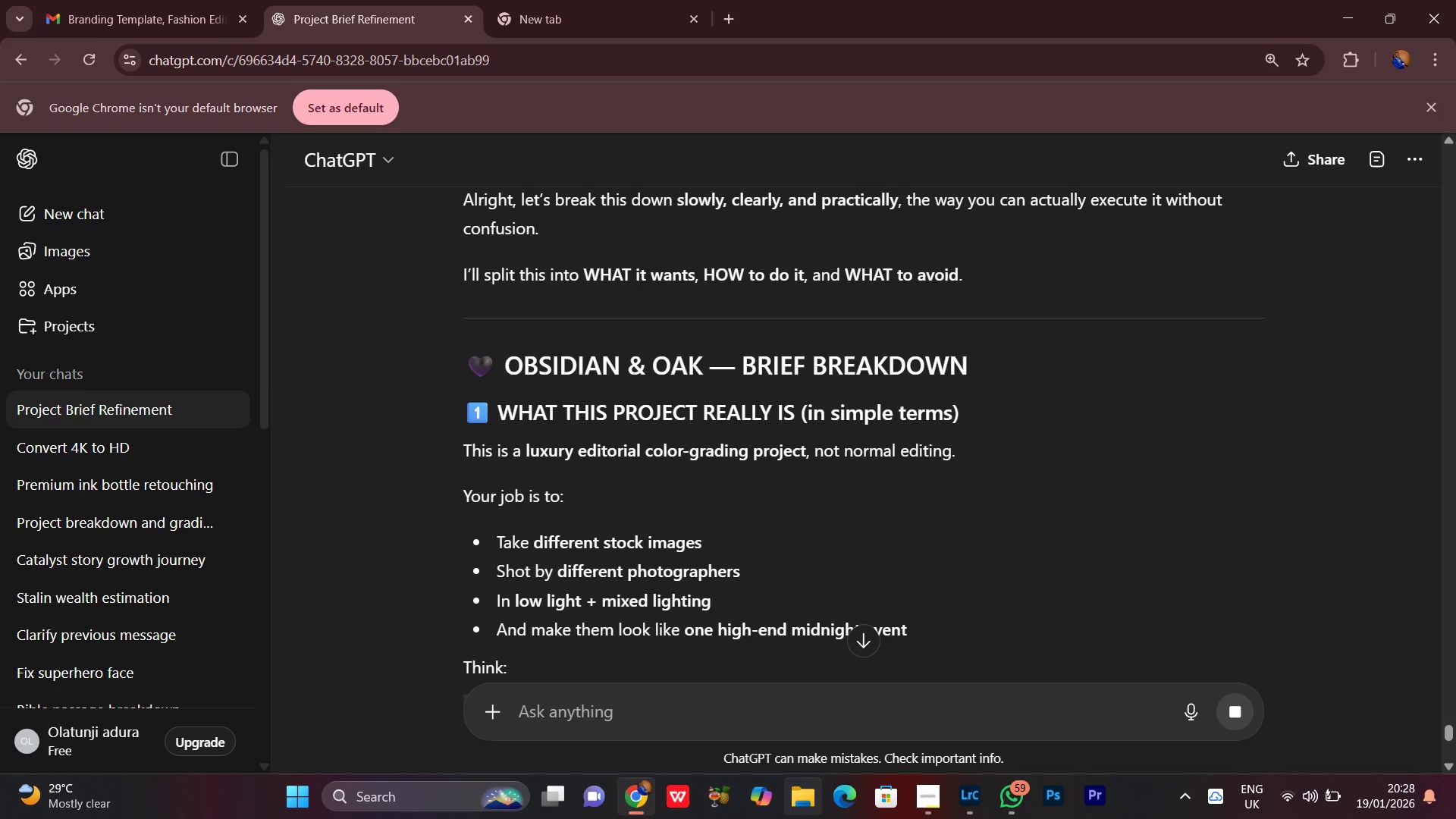 
left_click([794, 818])
 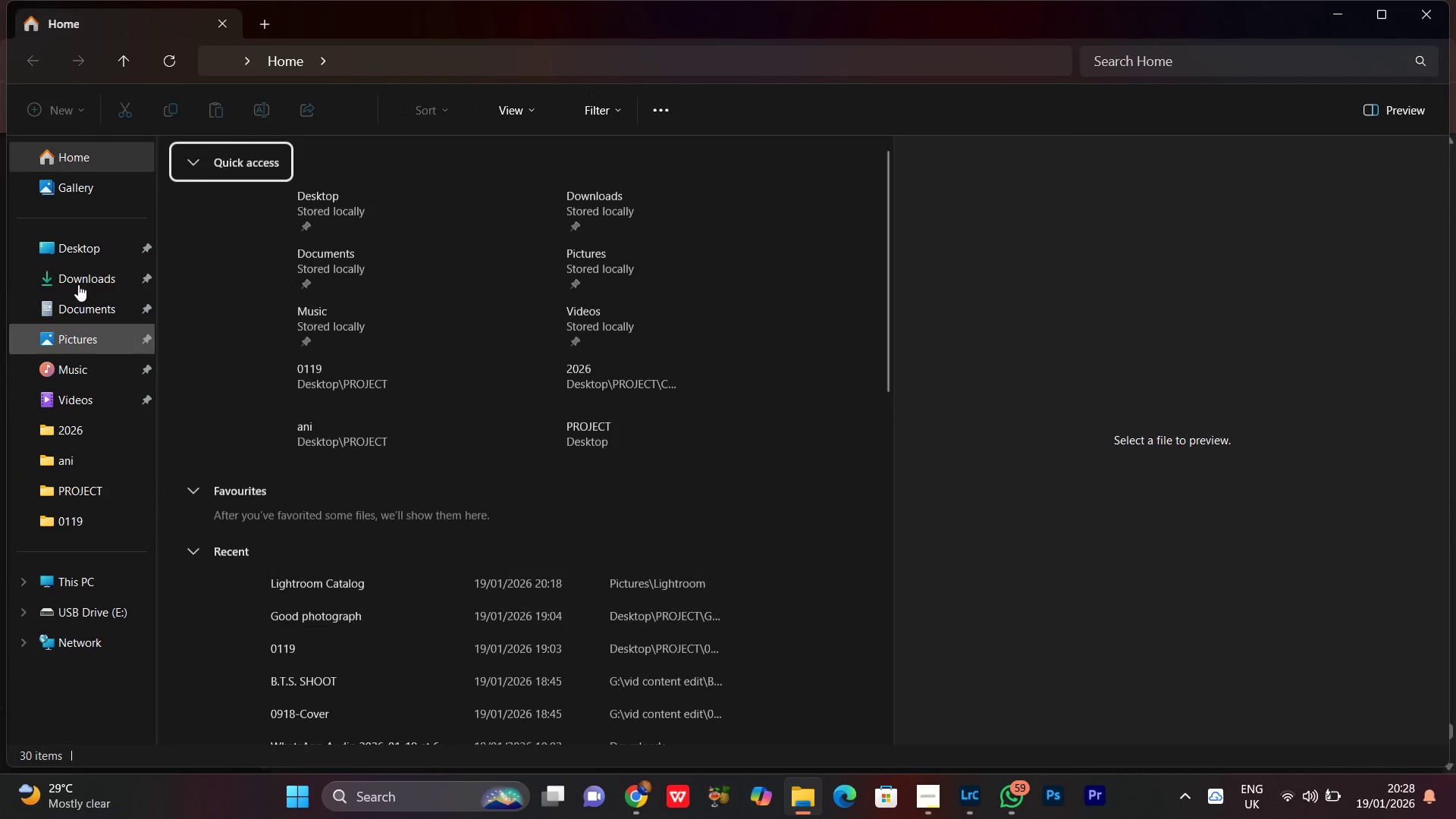 
double_click([67, 258])
 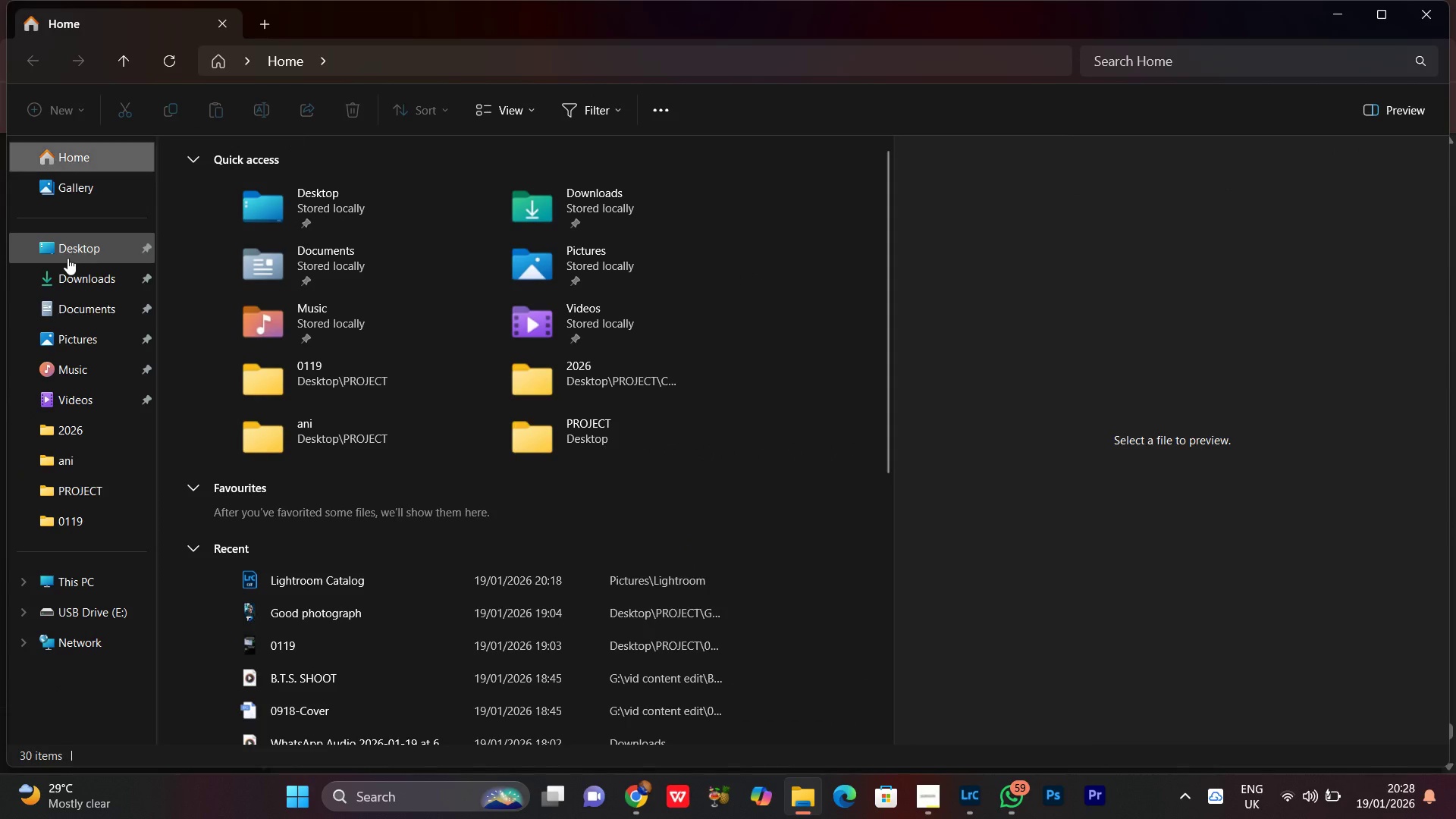 
triple_click([67, 258])
 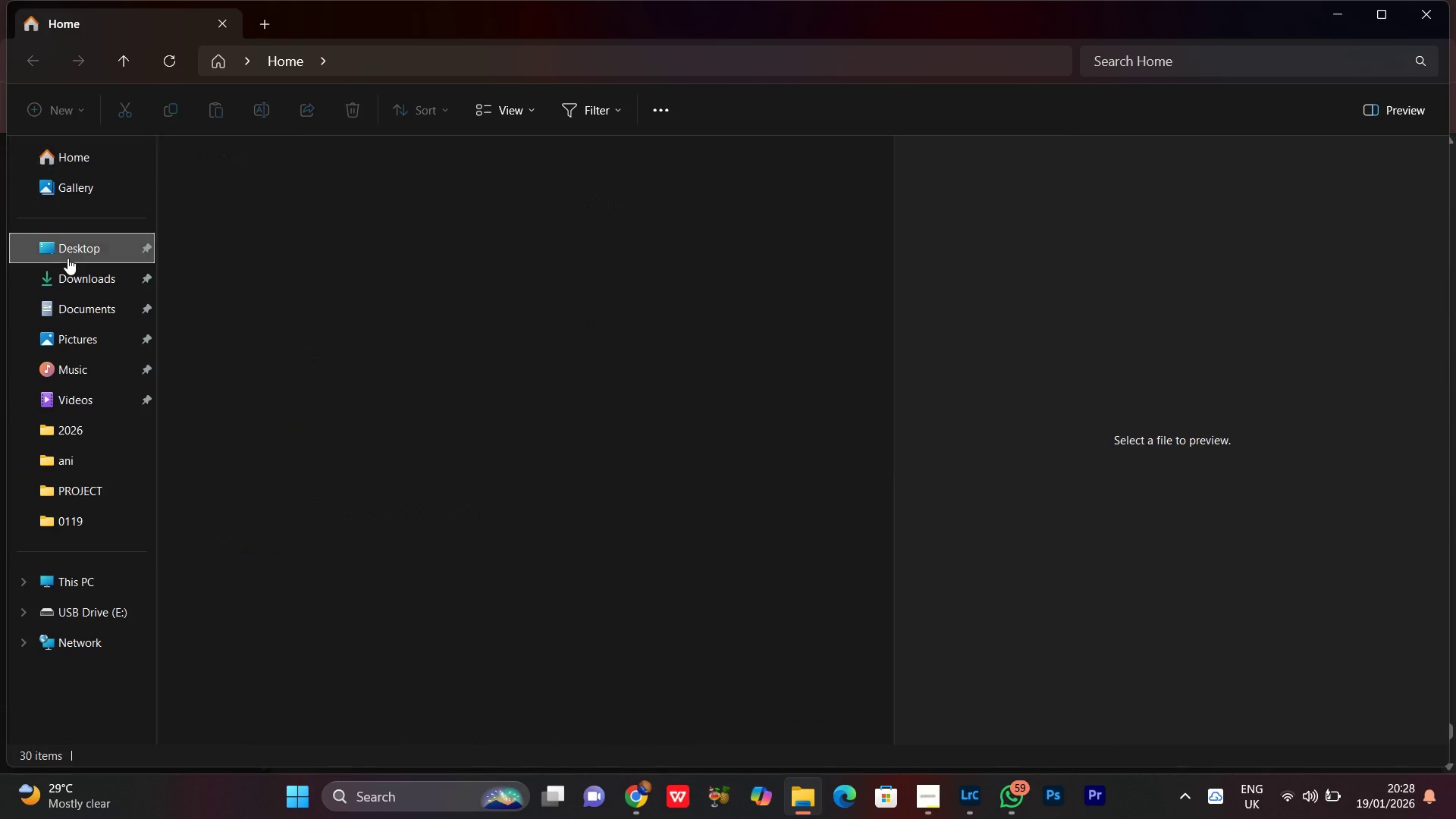 
triple_click([67, 258])
 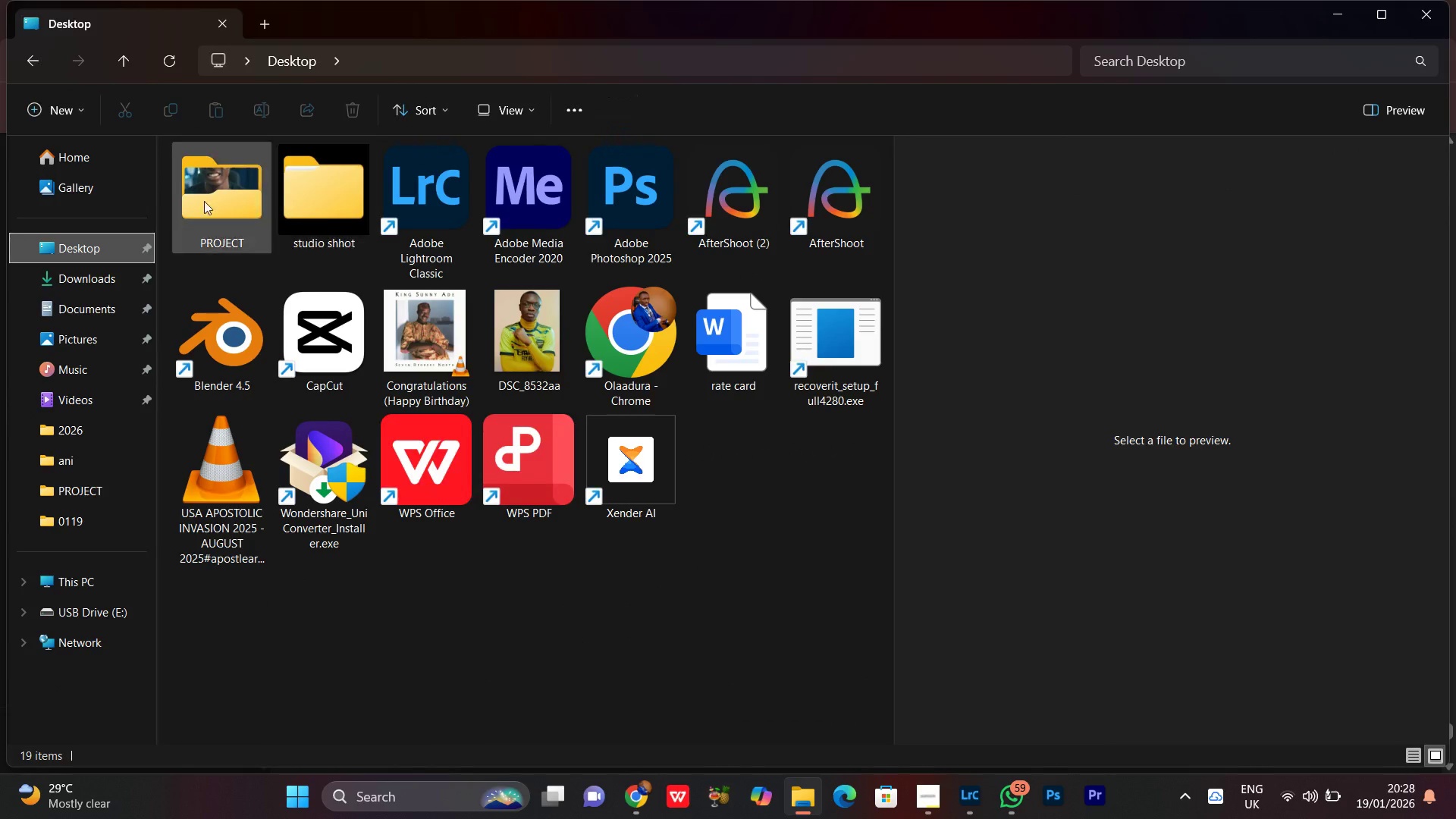 
left_click_drag(start_coordinate=[229, 202], to_coordinate=[207, 196])
 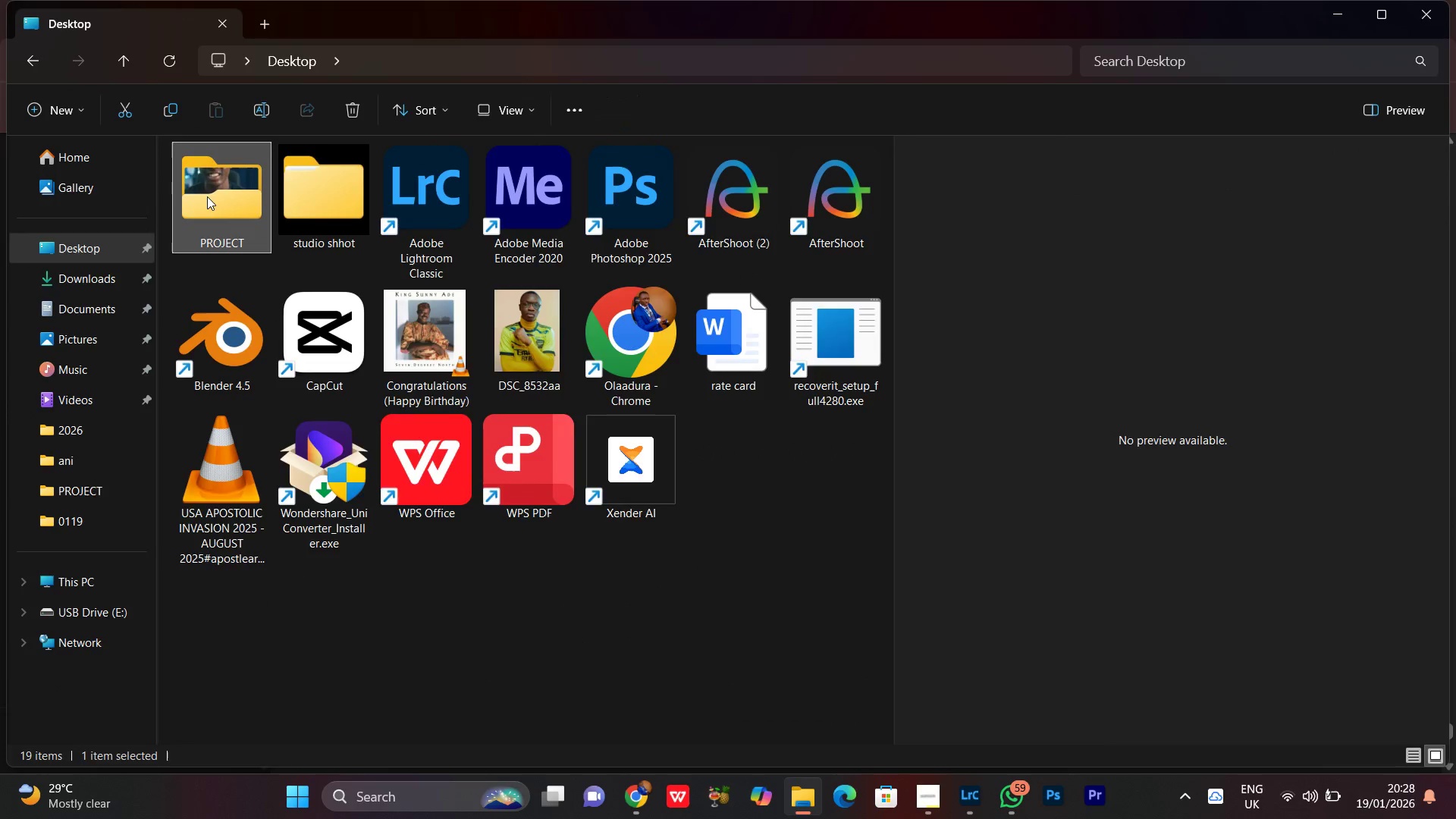 
double_click([207, 196])
 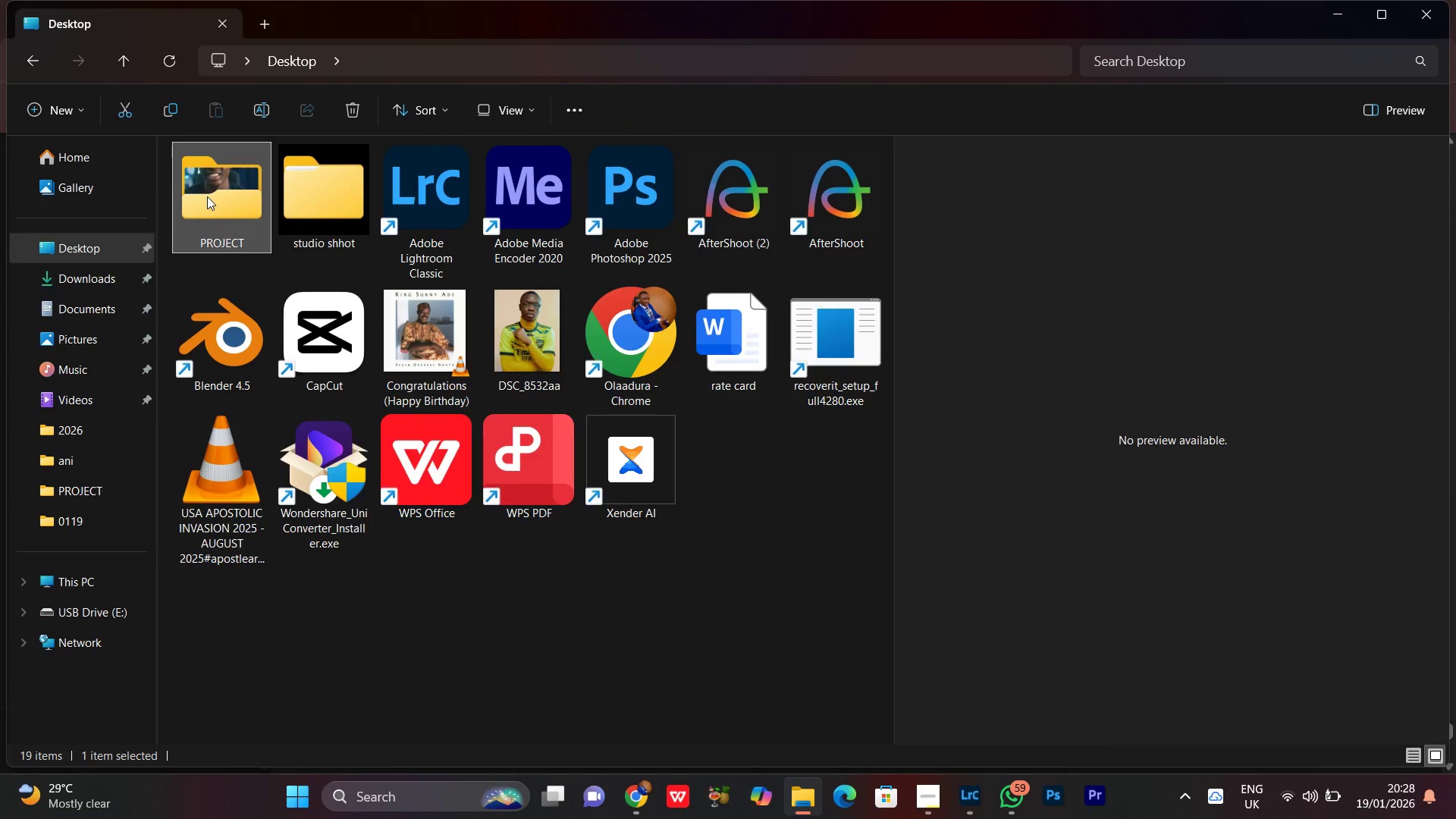 
triple_click([207, 196])
 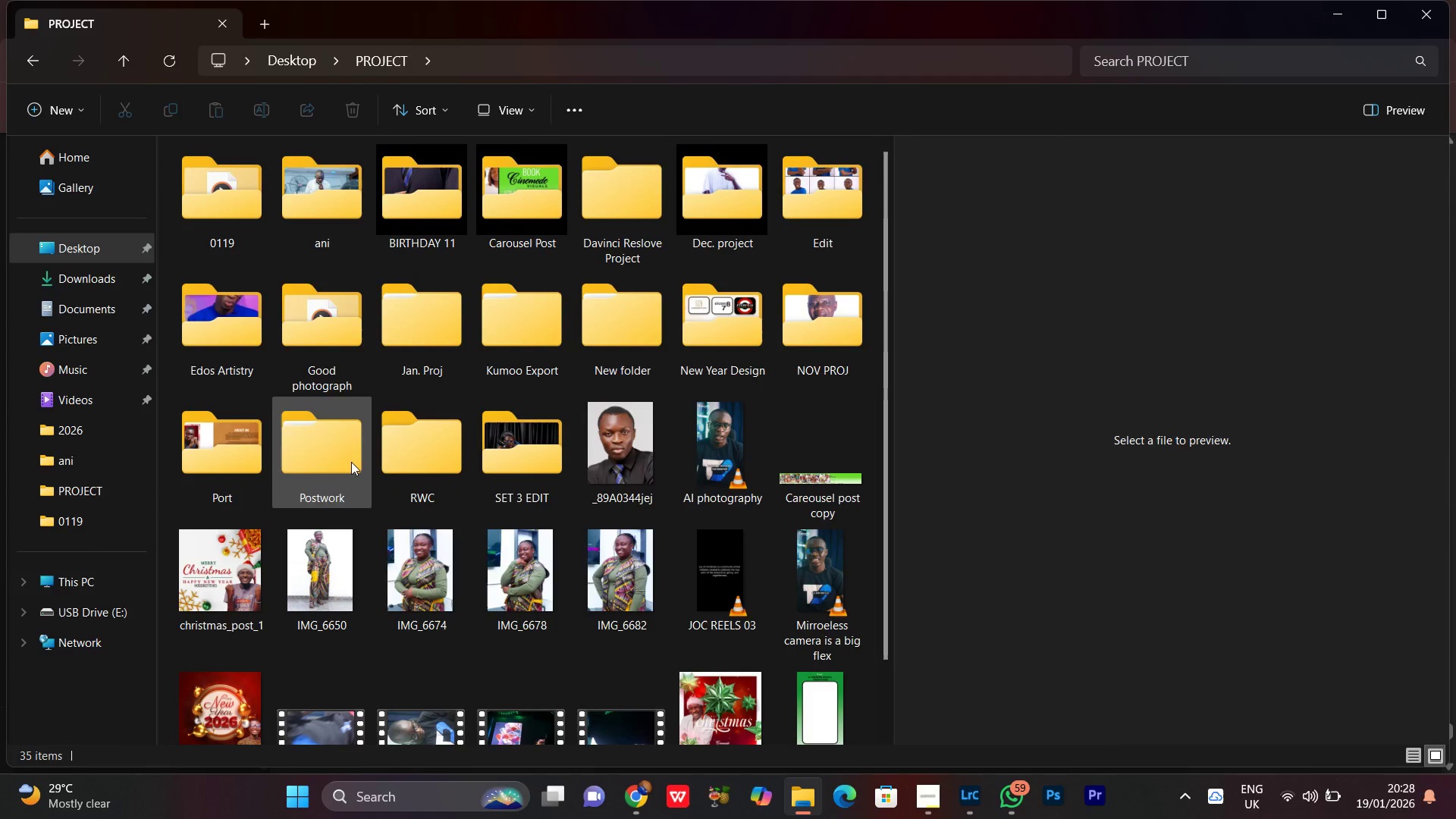 
double_click([314, 452])
 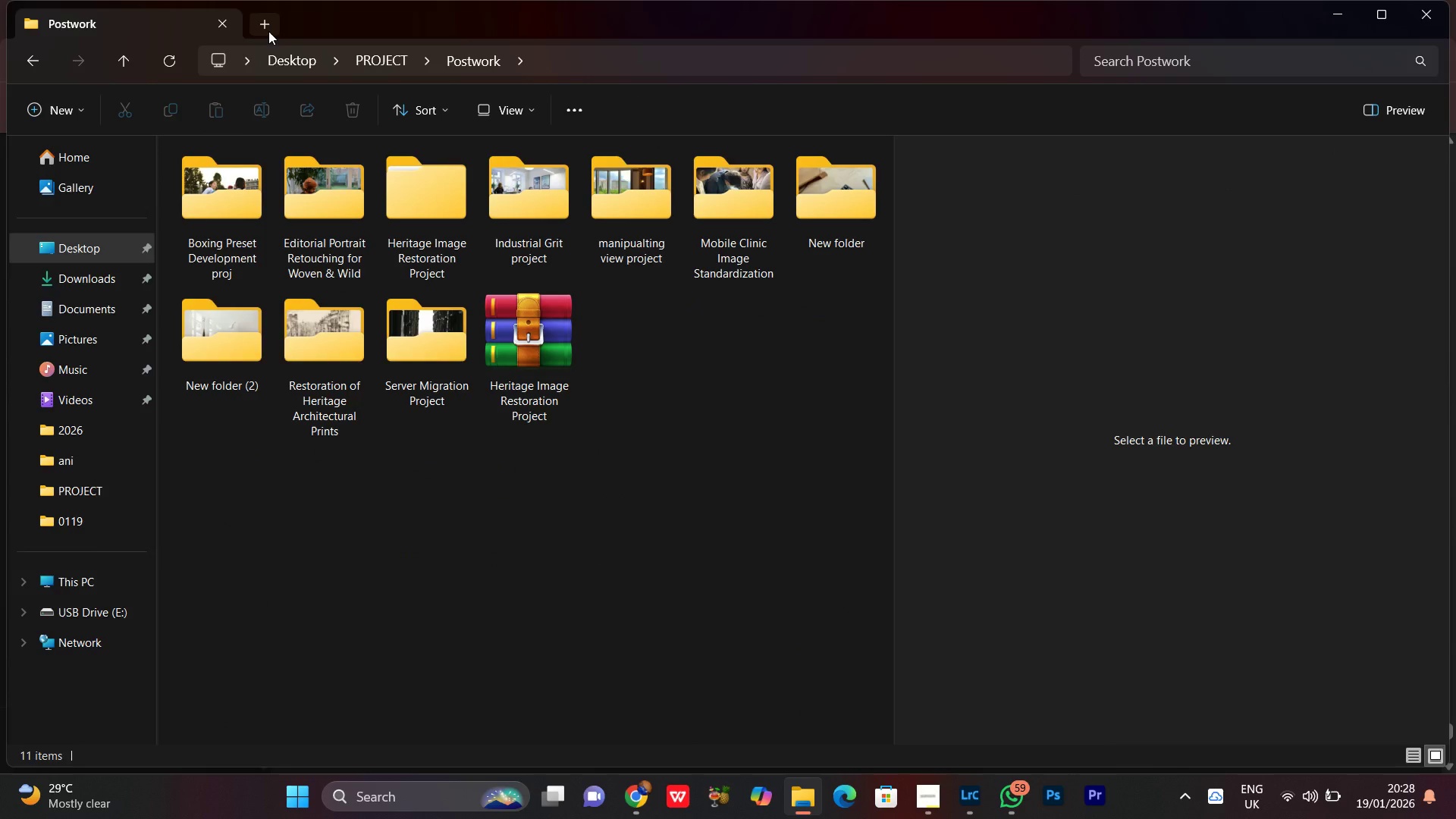 
left_click([267, 30])
 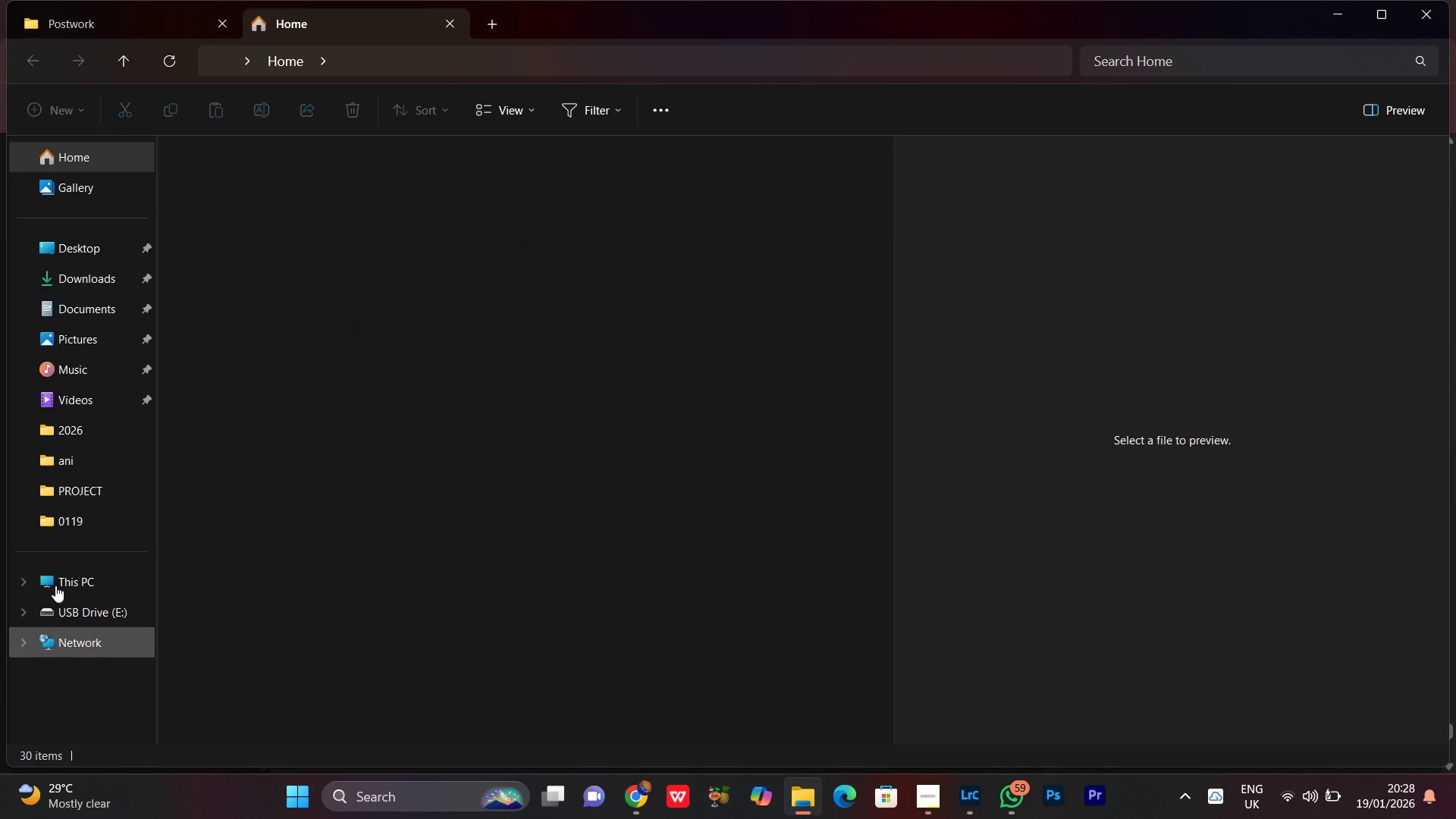 
left_click([56, 583])
 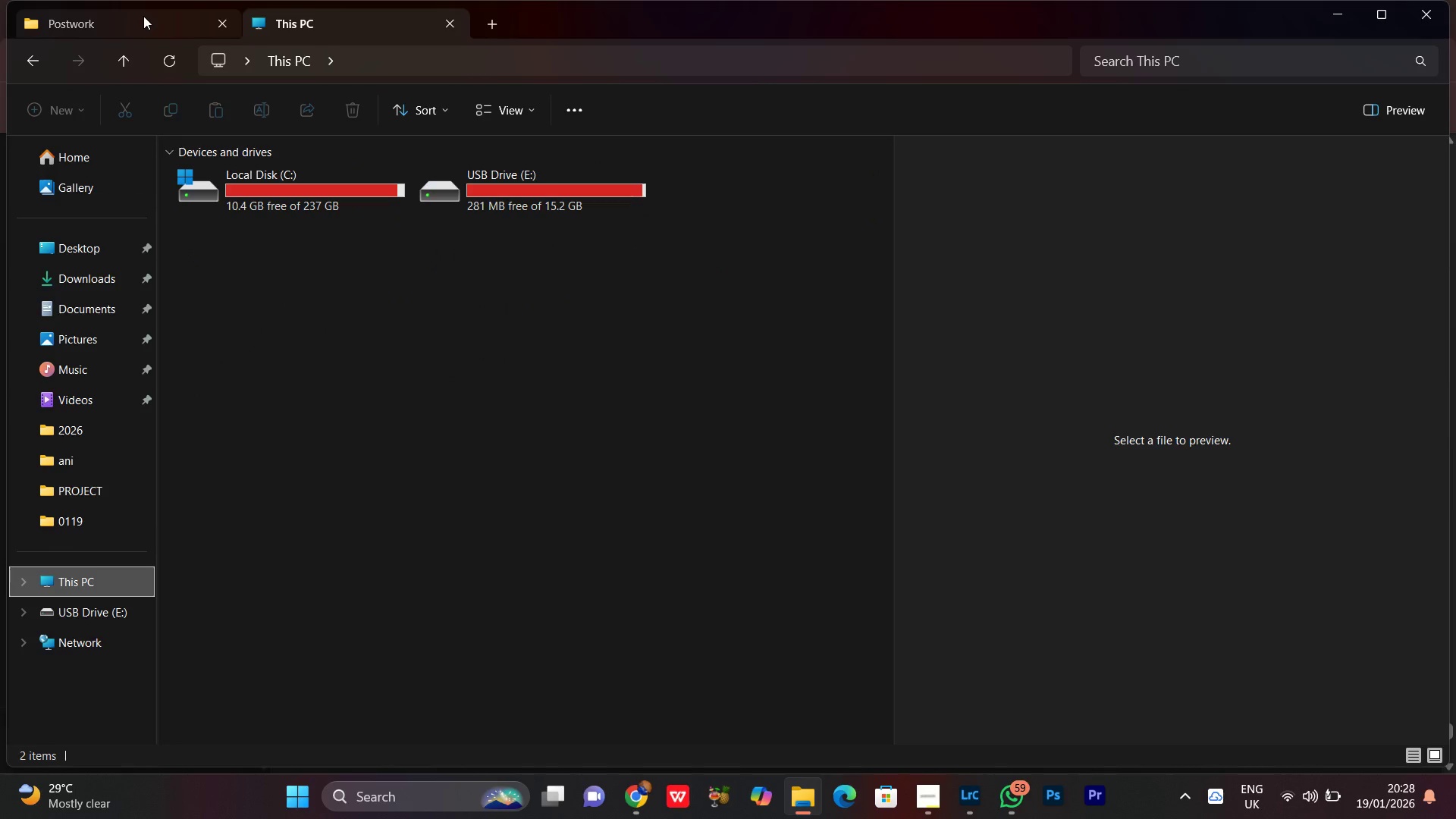 
left_click([134, 22])
 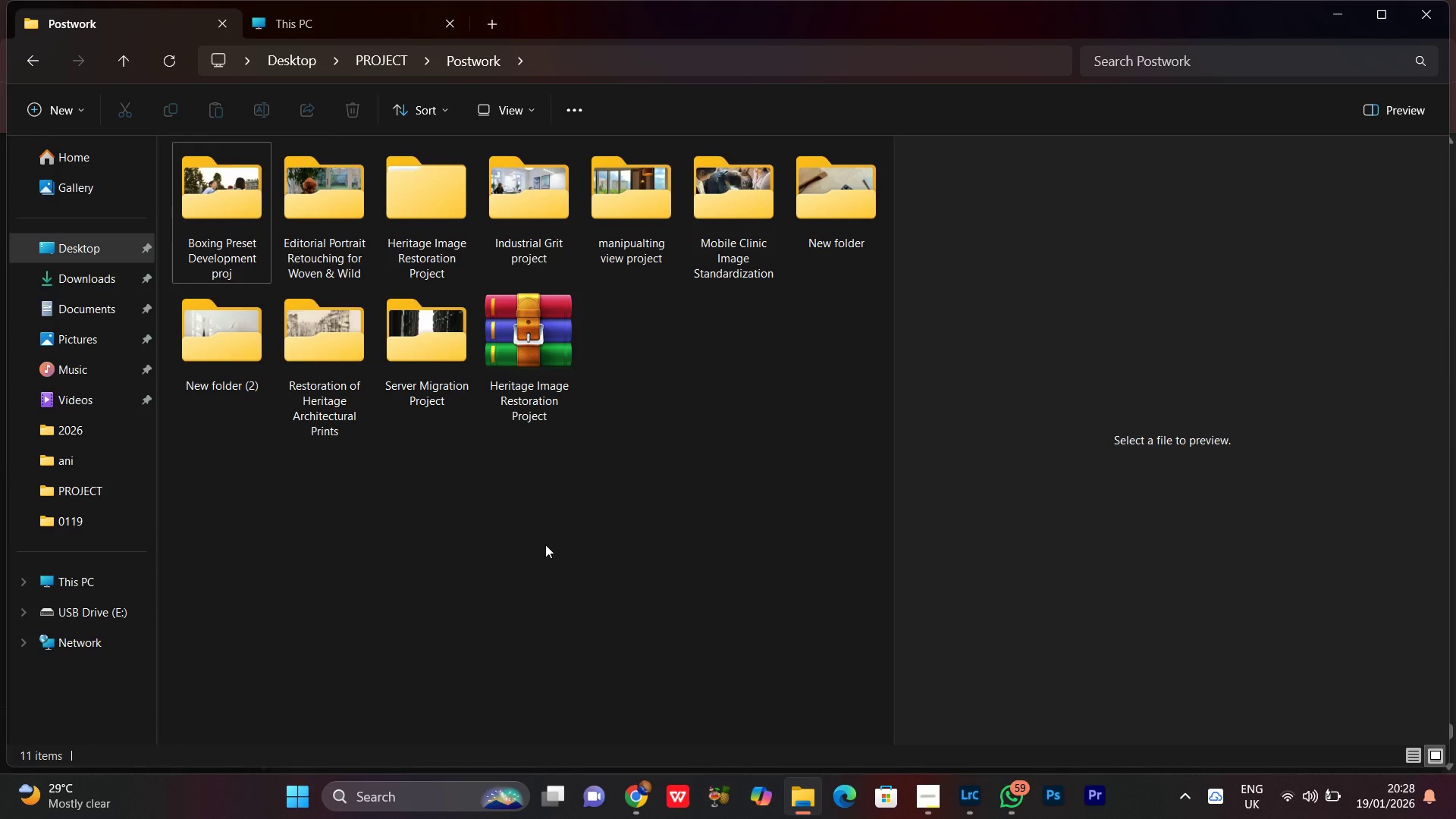 
left_click([559, 548])
 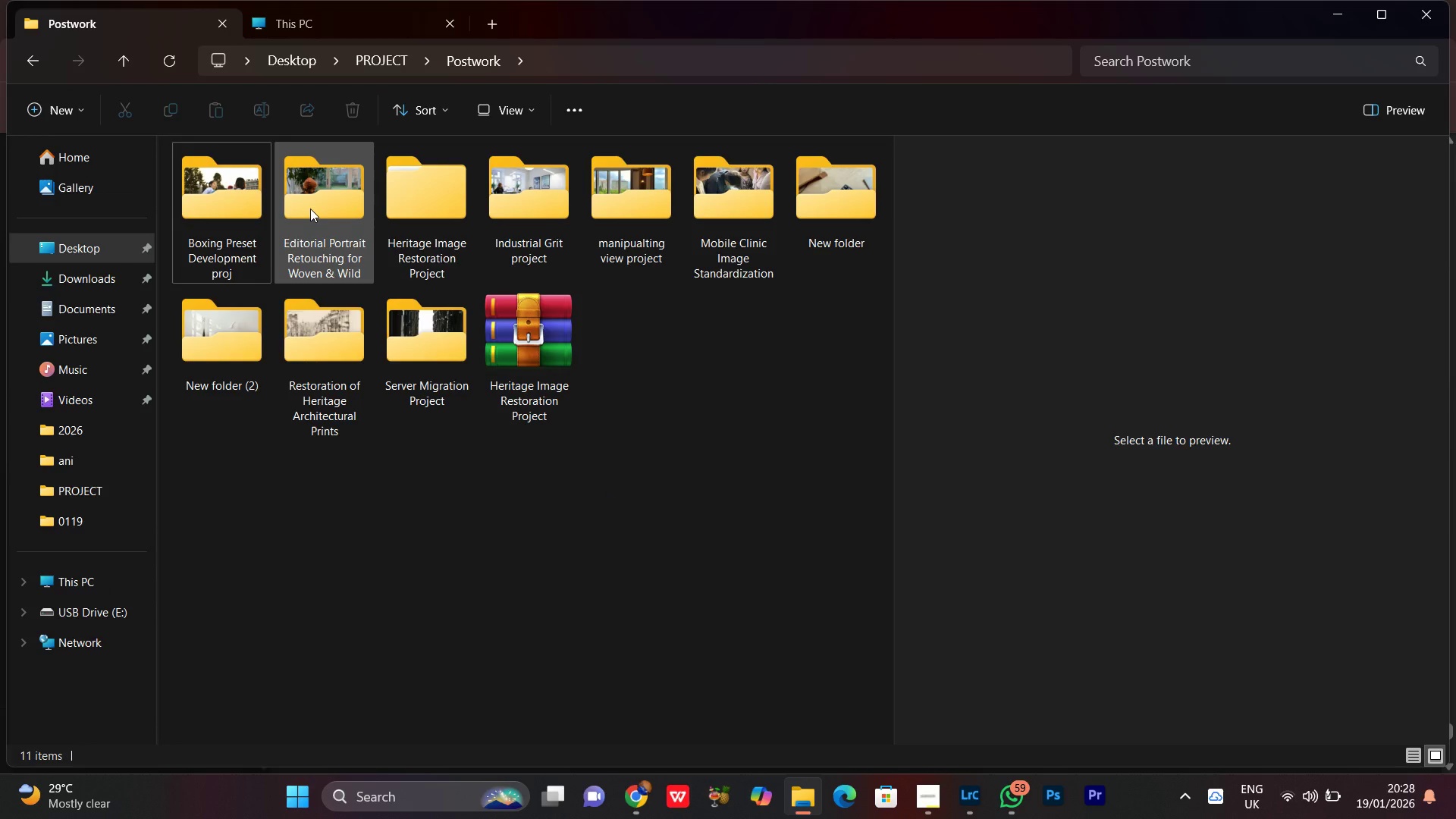 
double_click([310, 209])
 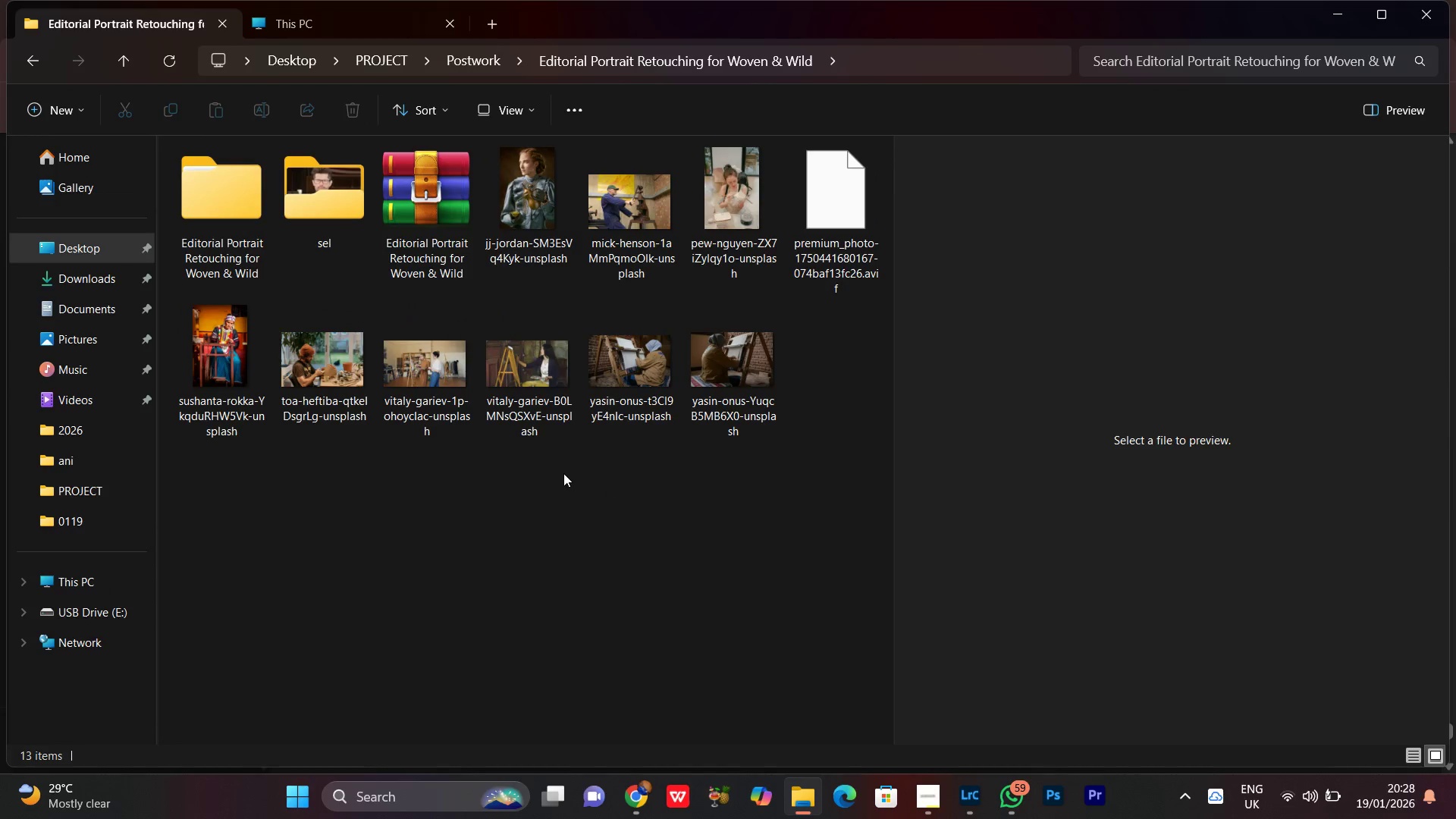 
left_click([551, 384])
 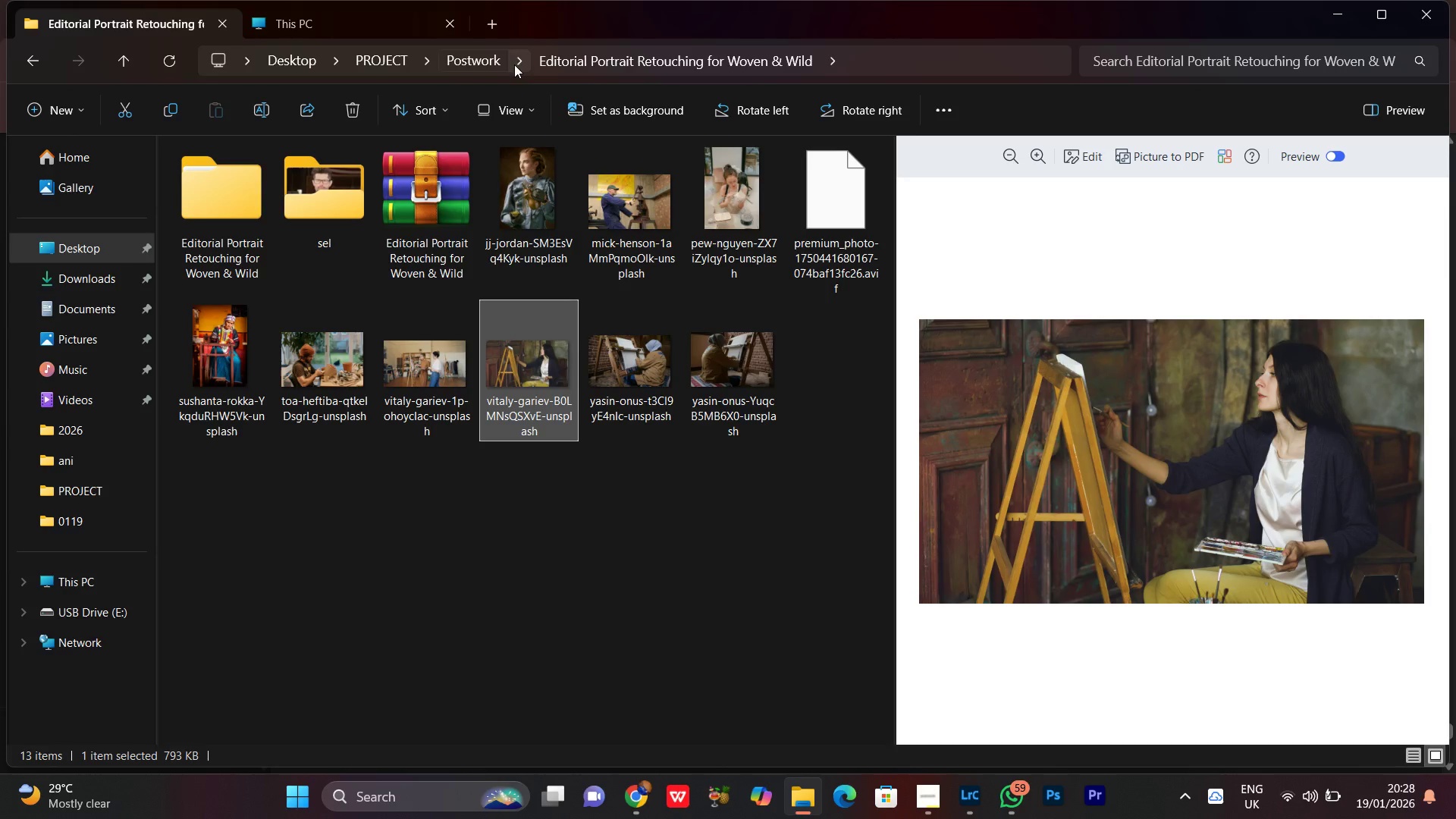 
left_click([477, 57])
 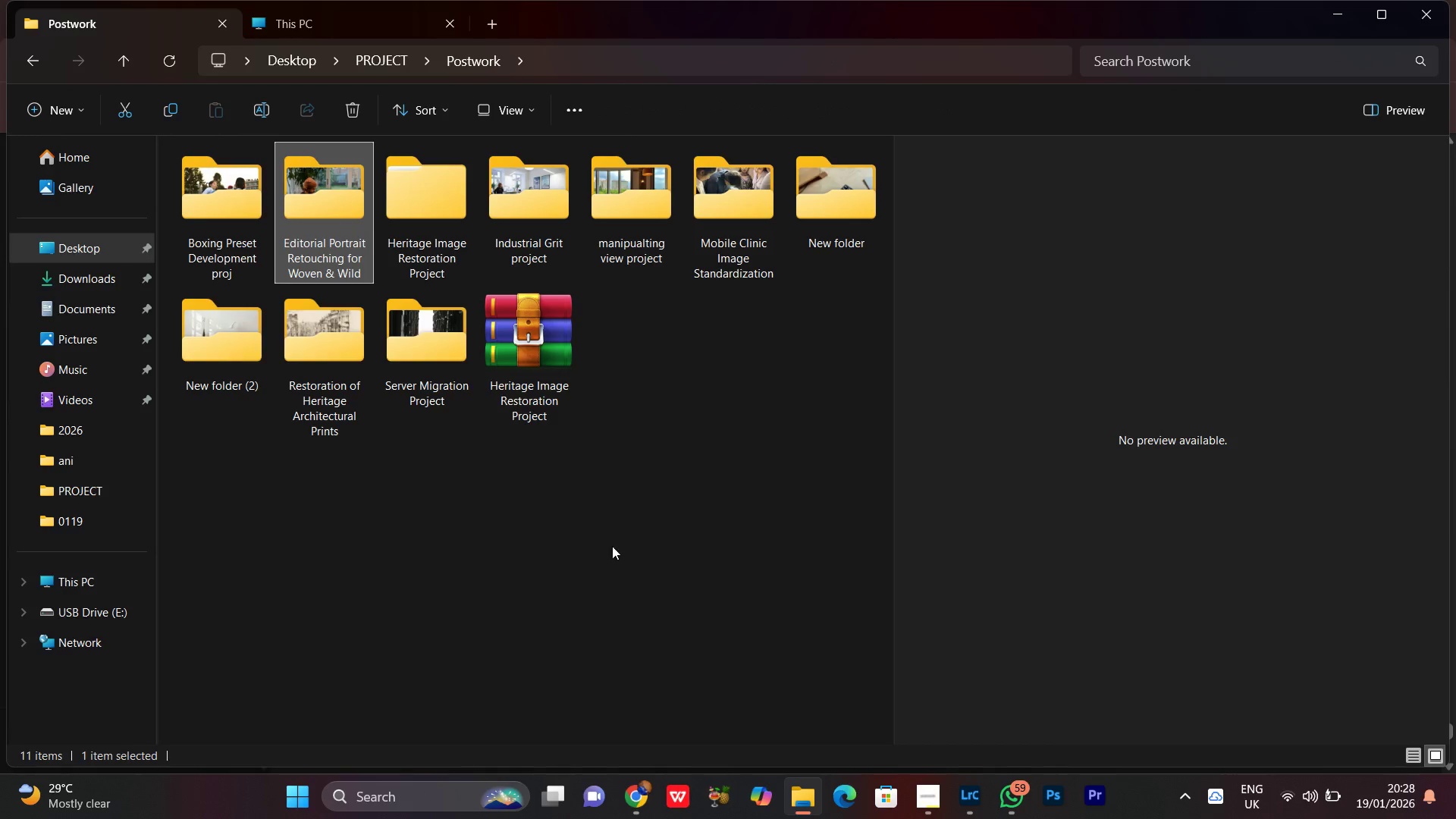 
left_click([613, 544])
 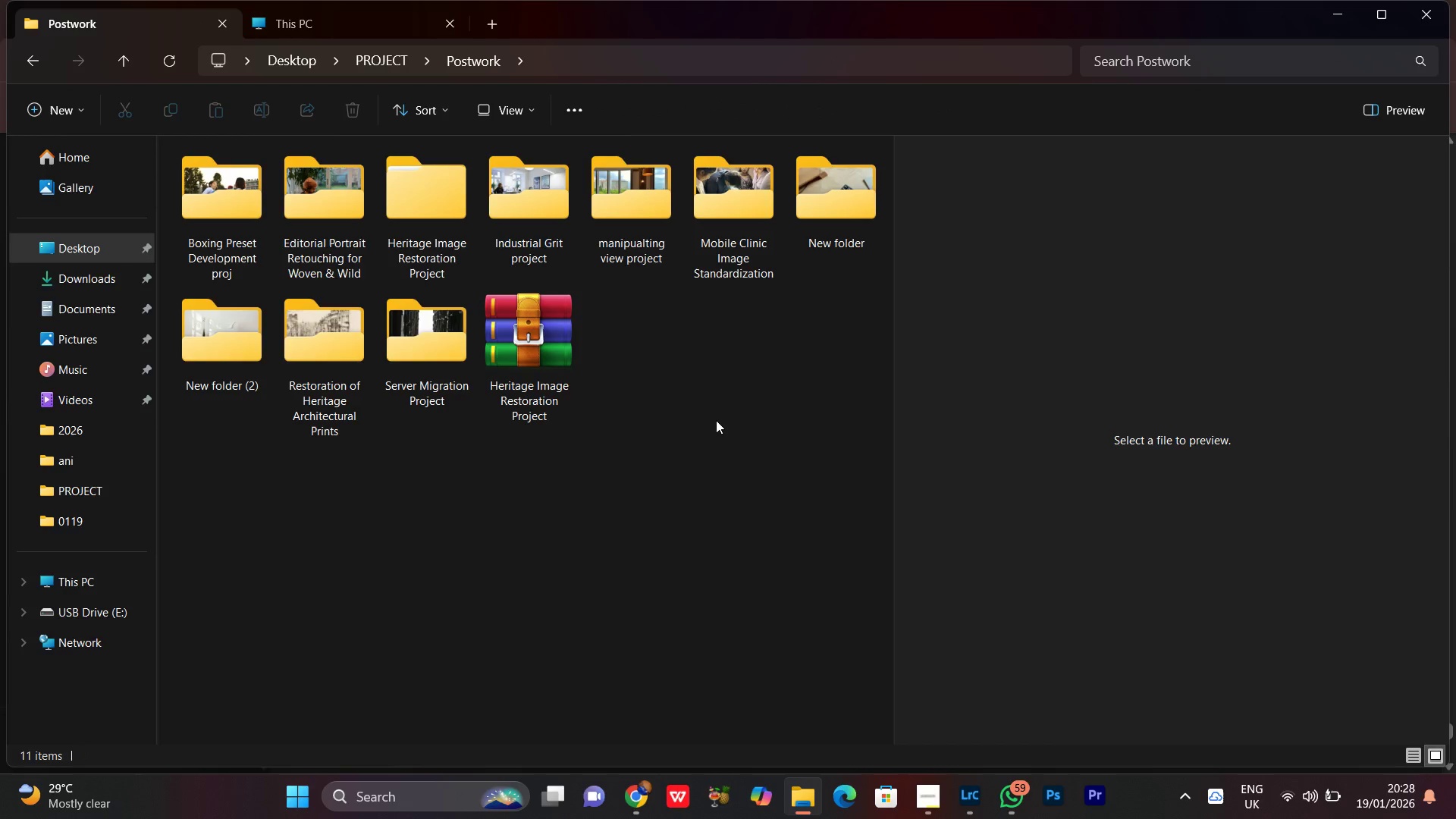 
right_click([716, 420])
 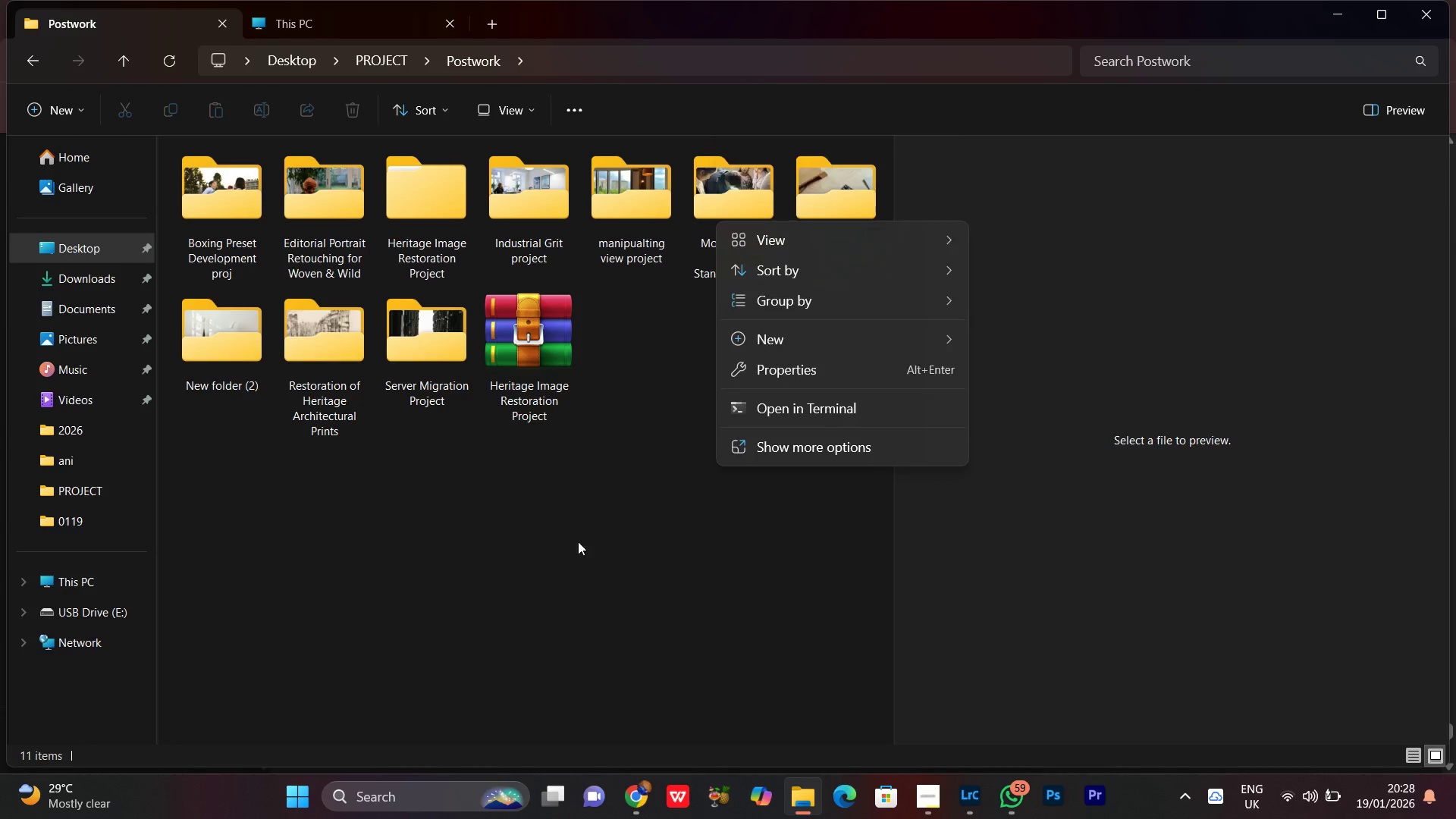 
left_click([550, 532])
 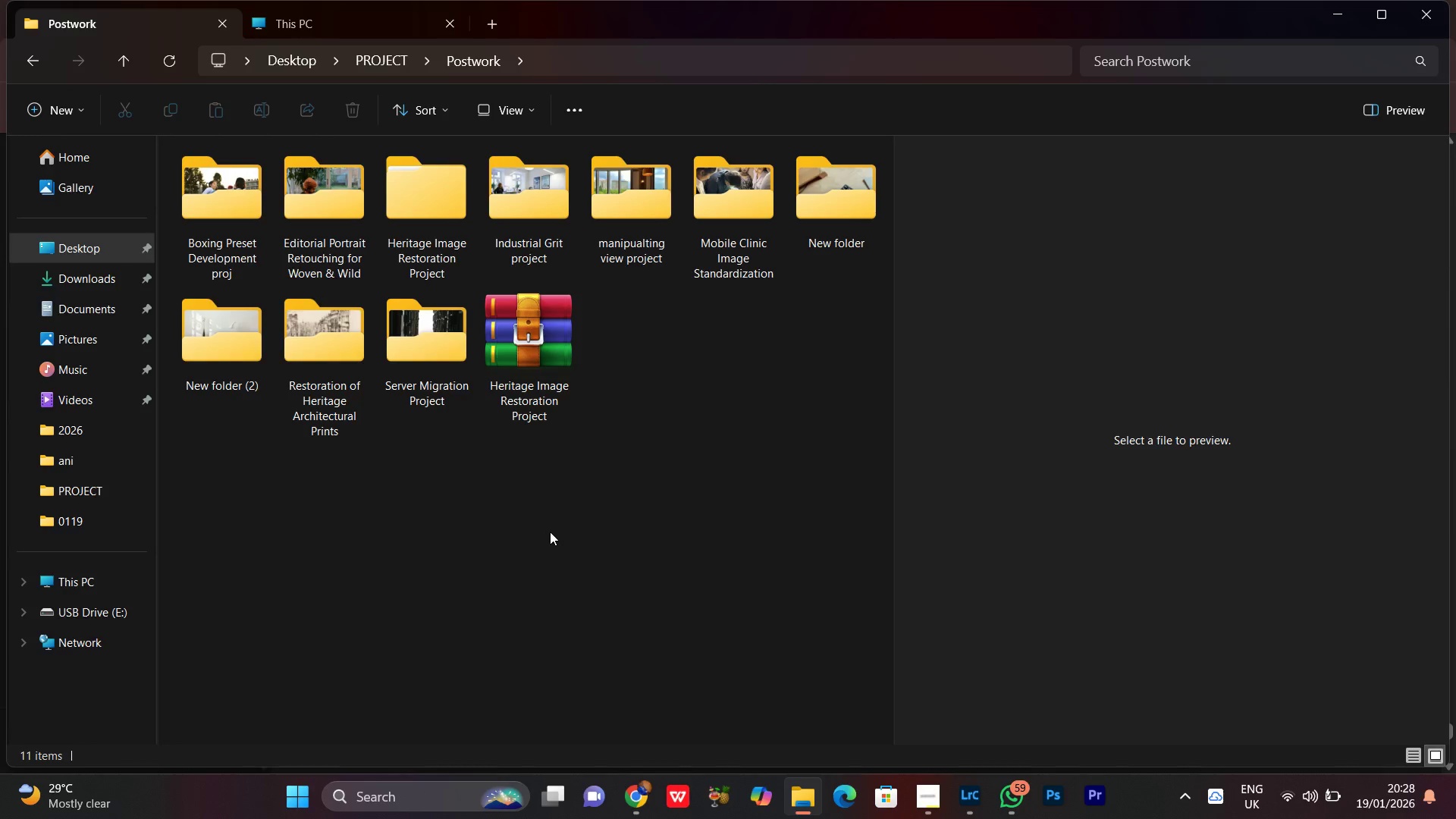 
key(Control+A)
 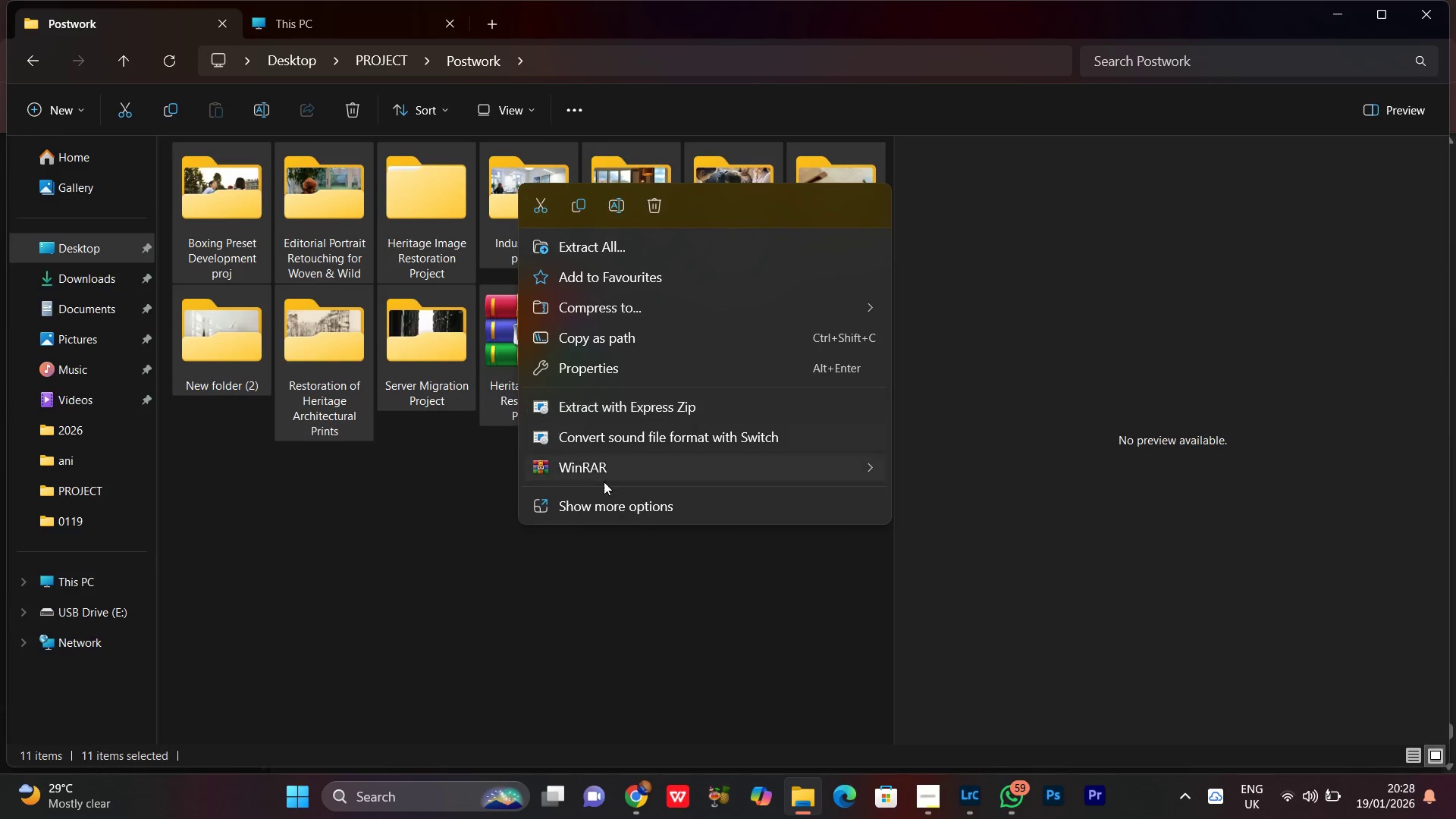 
left_click([592, 370])
 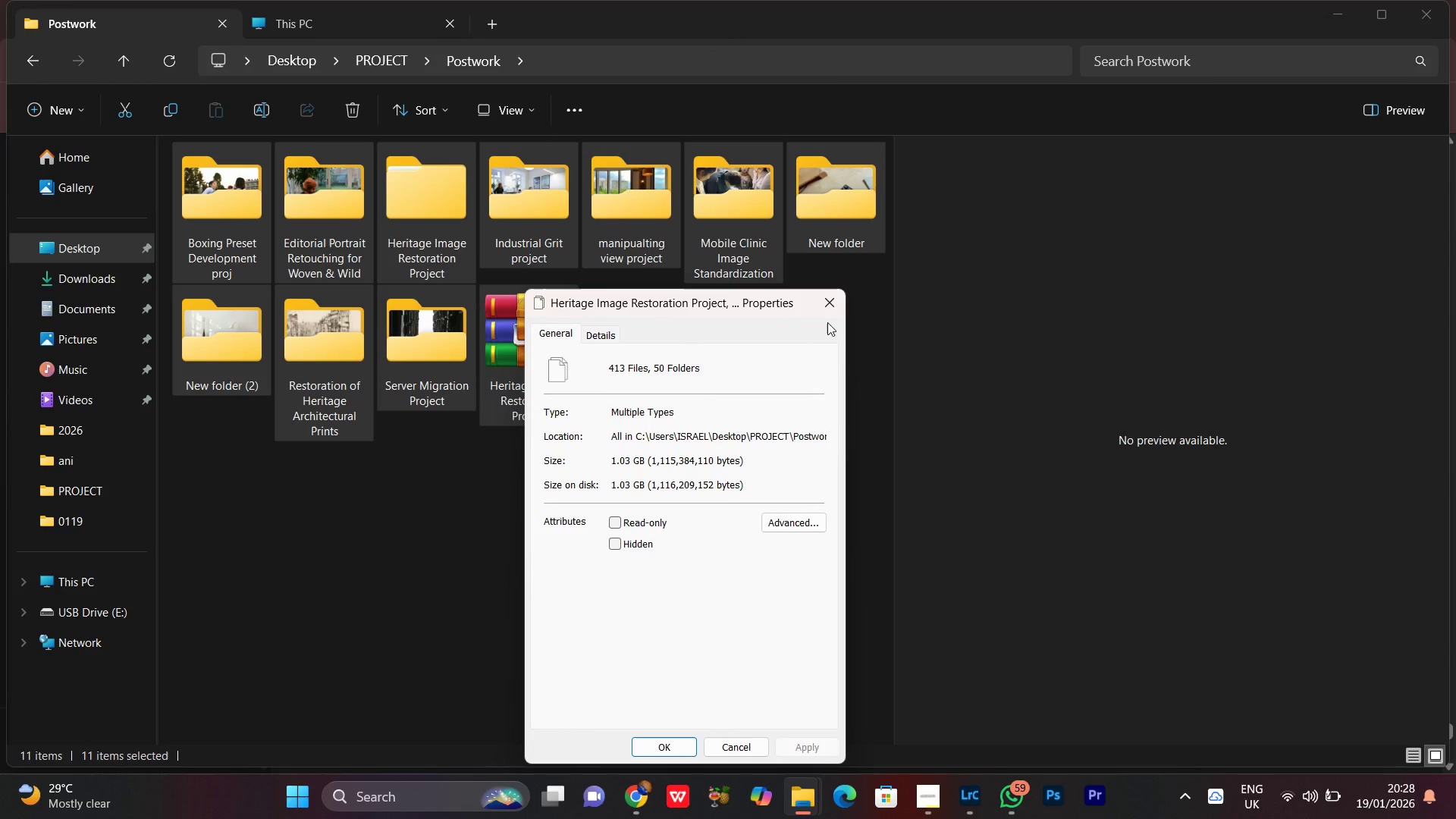 
left_click([831, 287])
 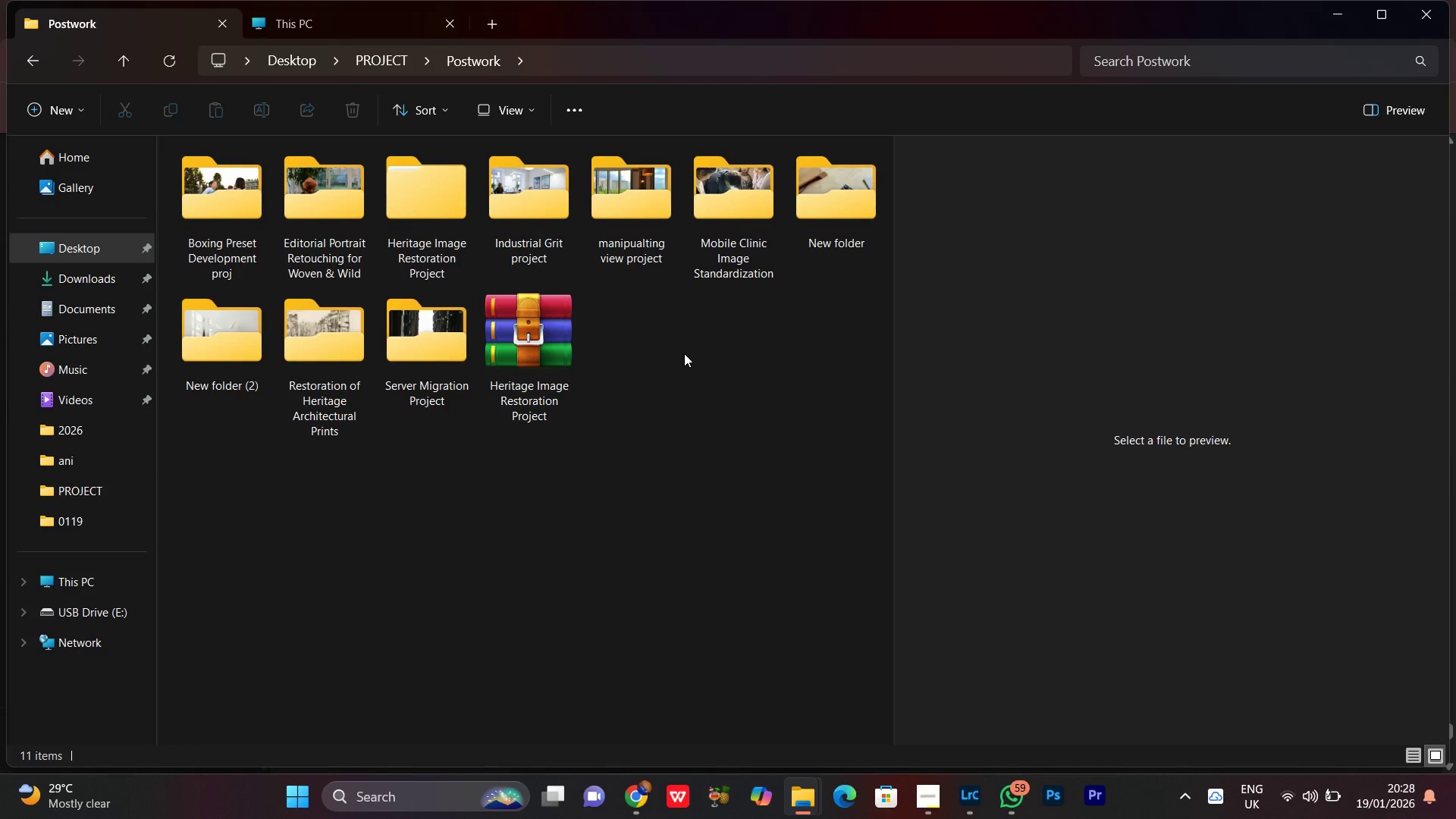 
double_click([684, 353])
 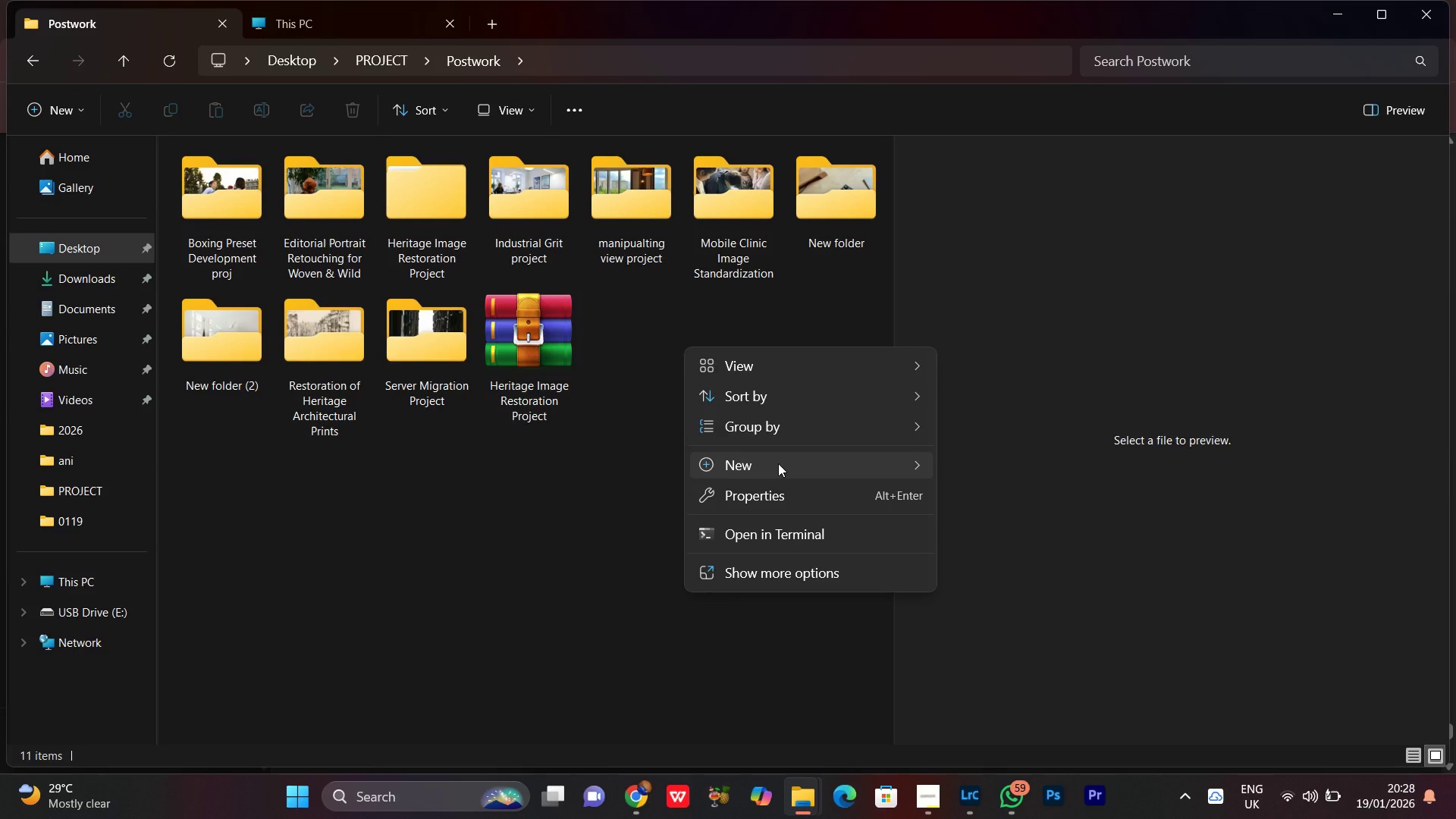 
left_click([778, 463])
 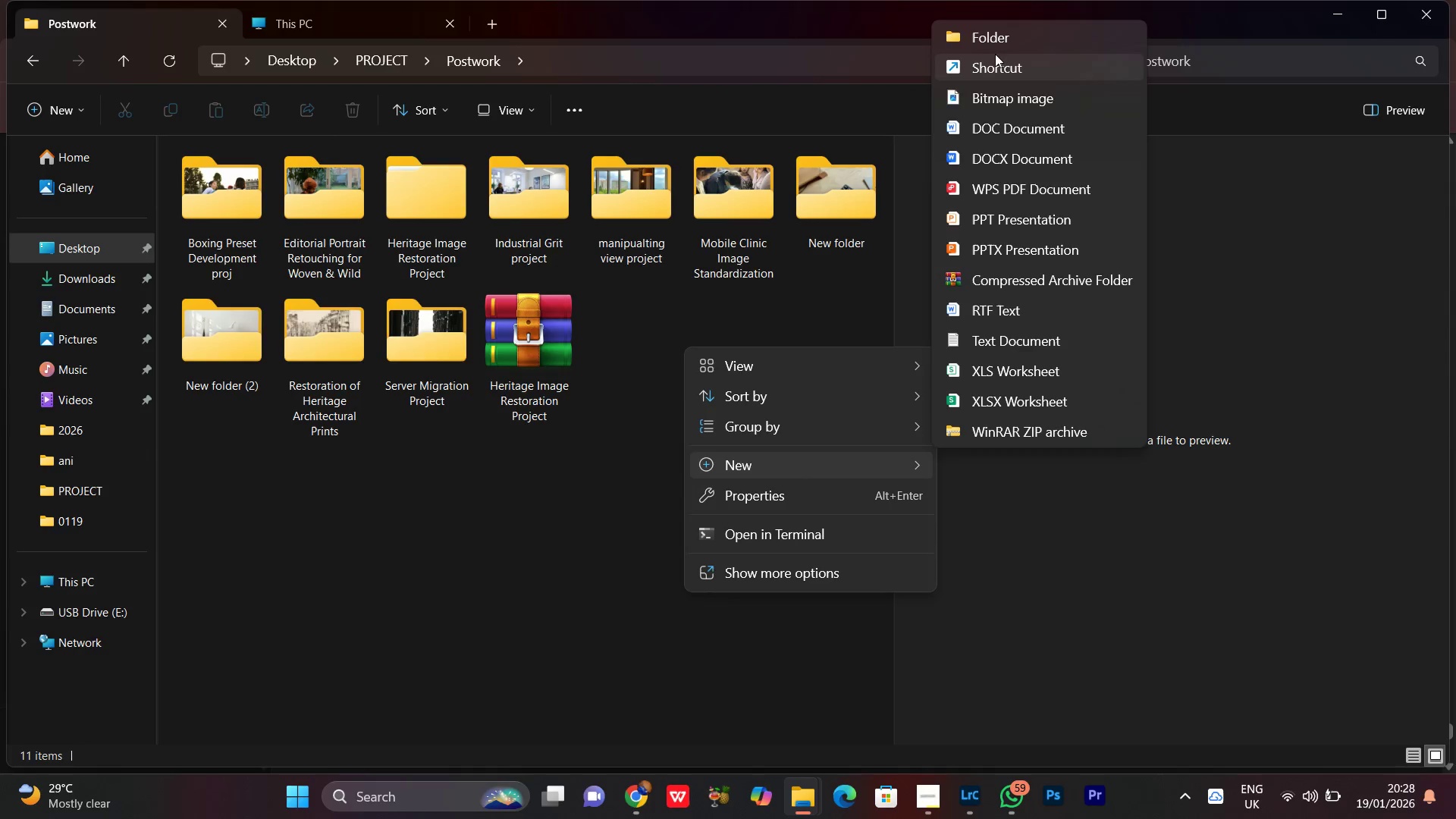 
left_click([990, 43])
 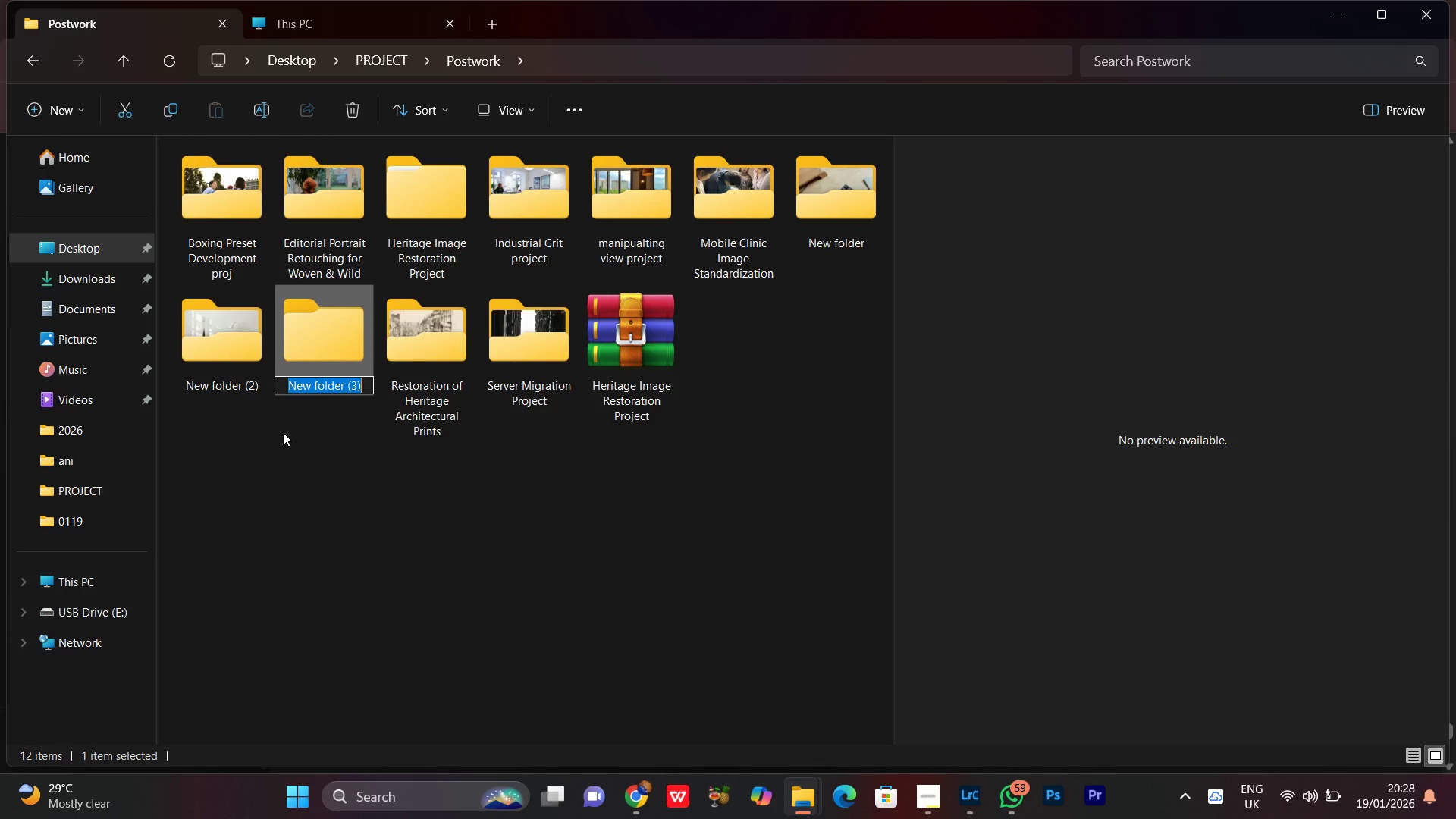 
key(Control+ControlLeft)
 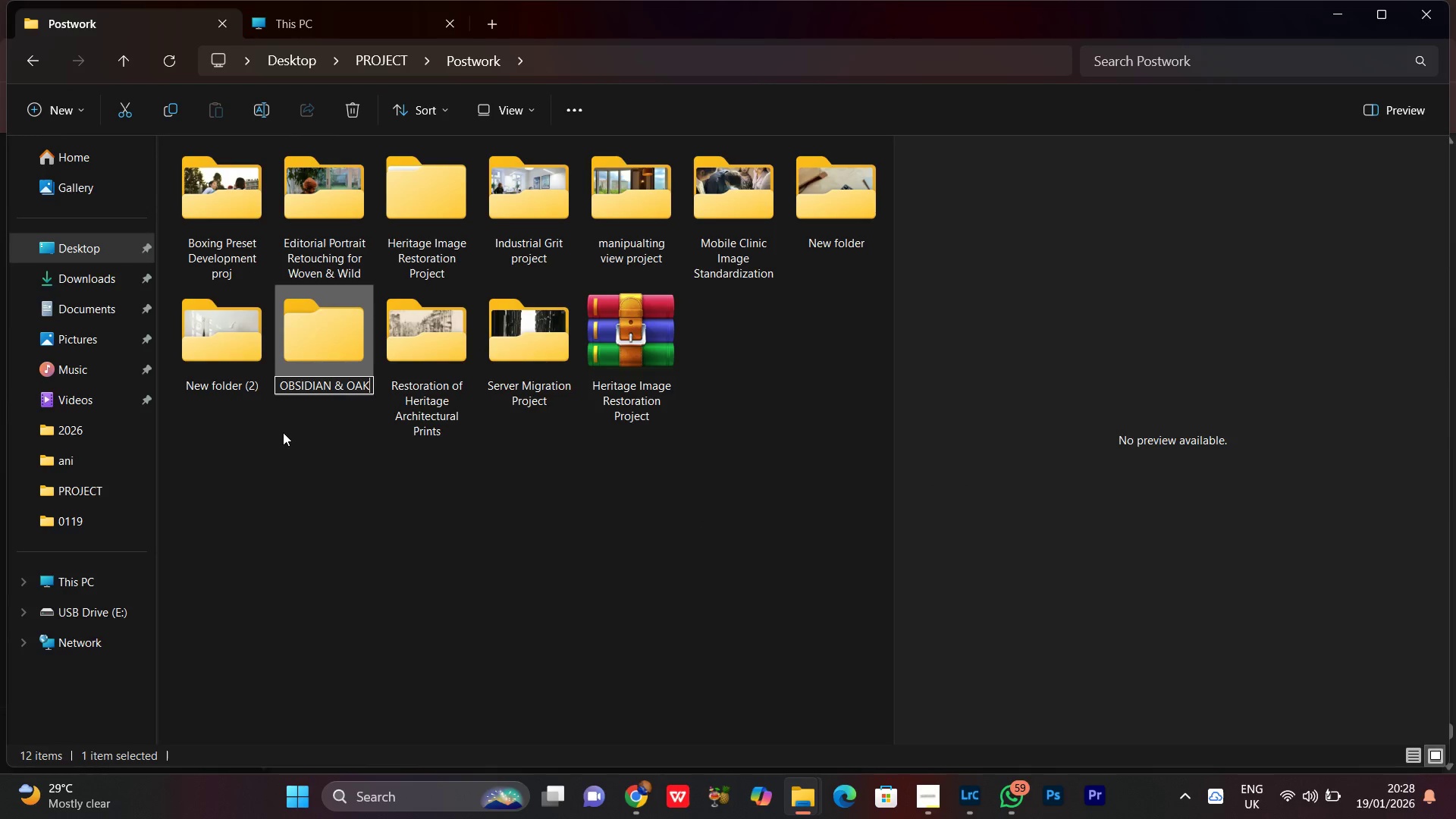 
key(Control+V)
 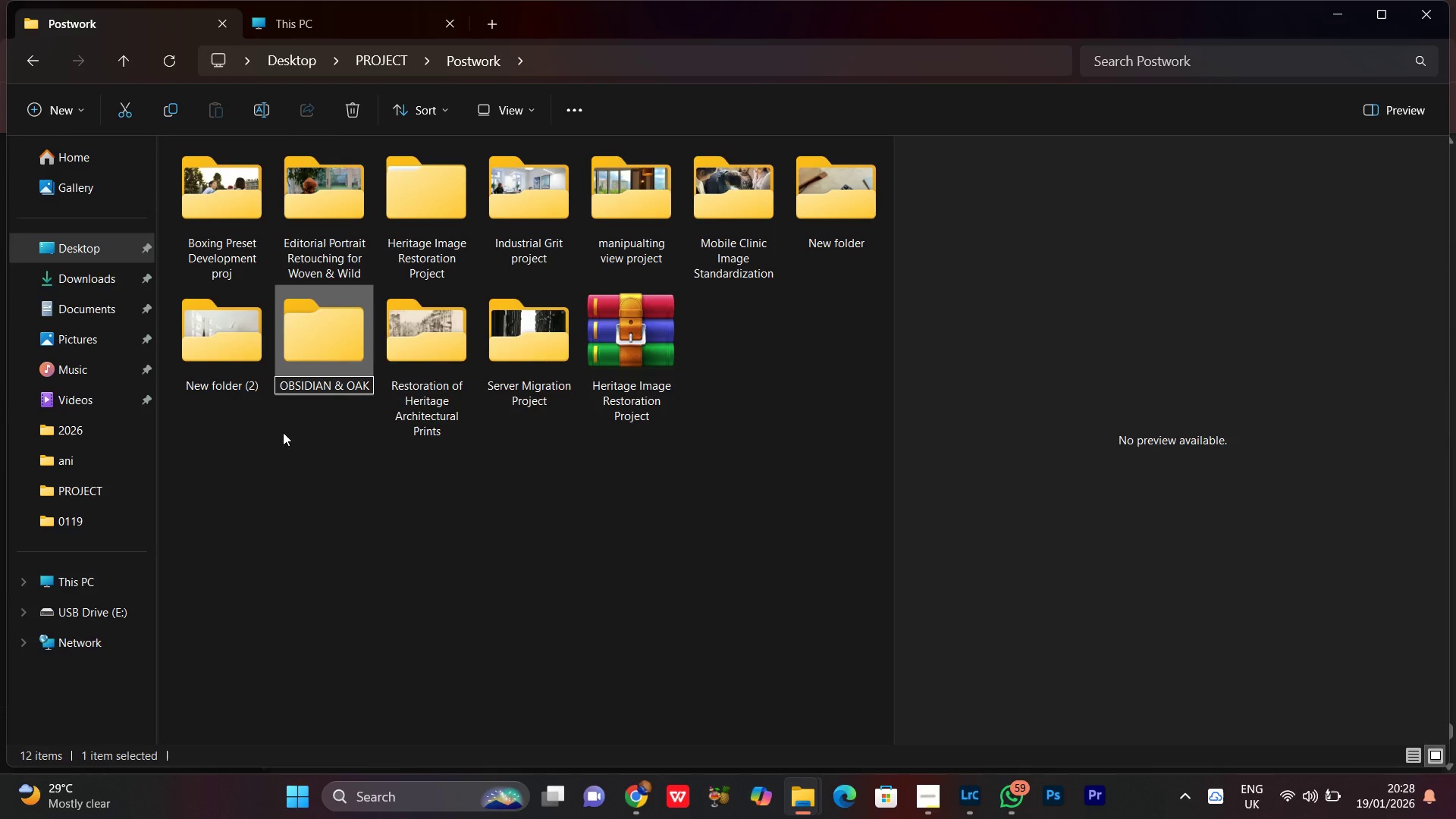 
key(Enter)
 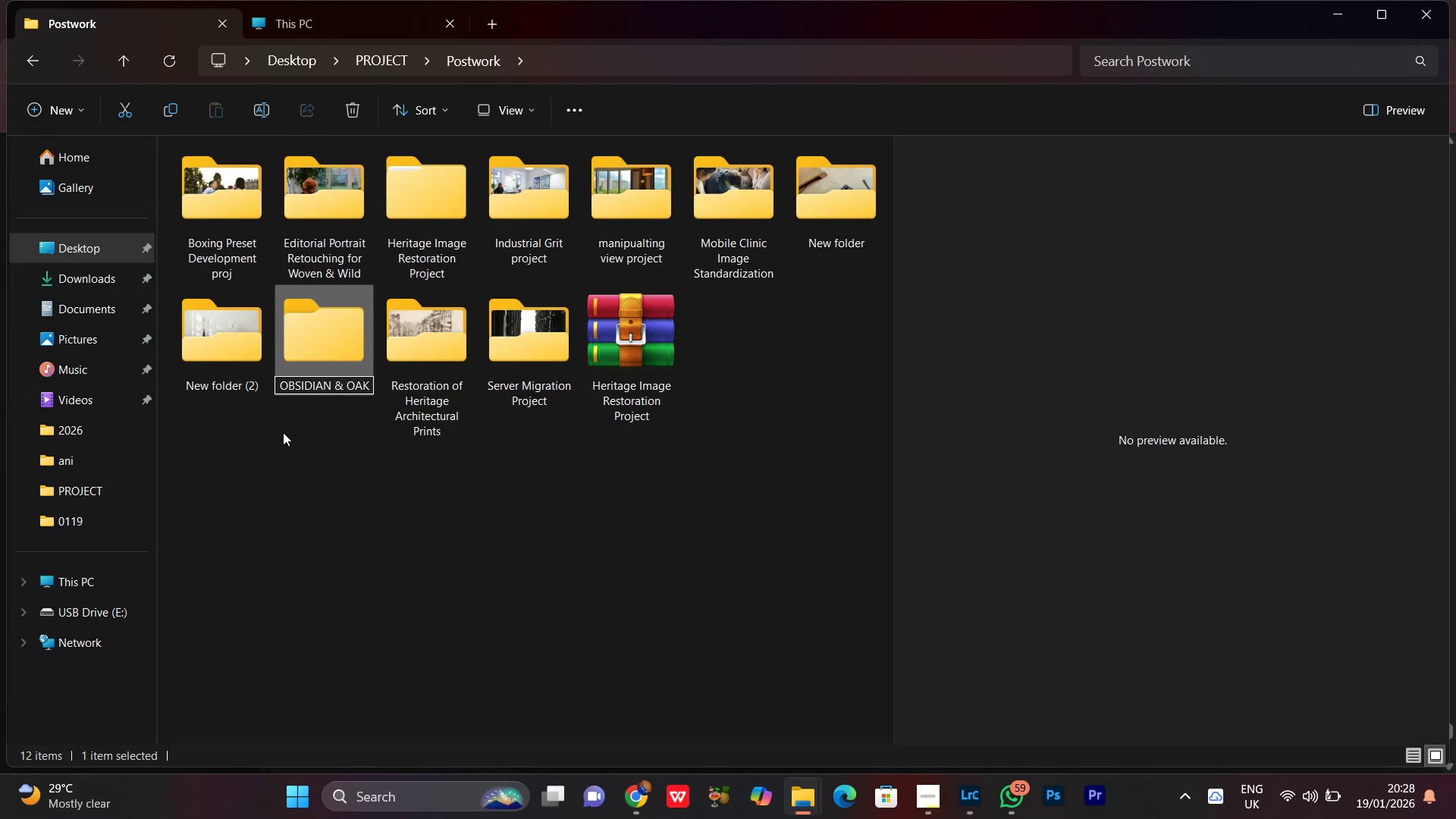 
key(Enter)
 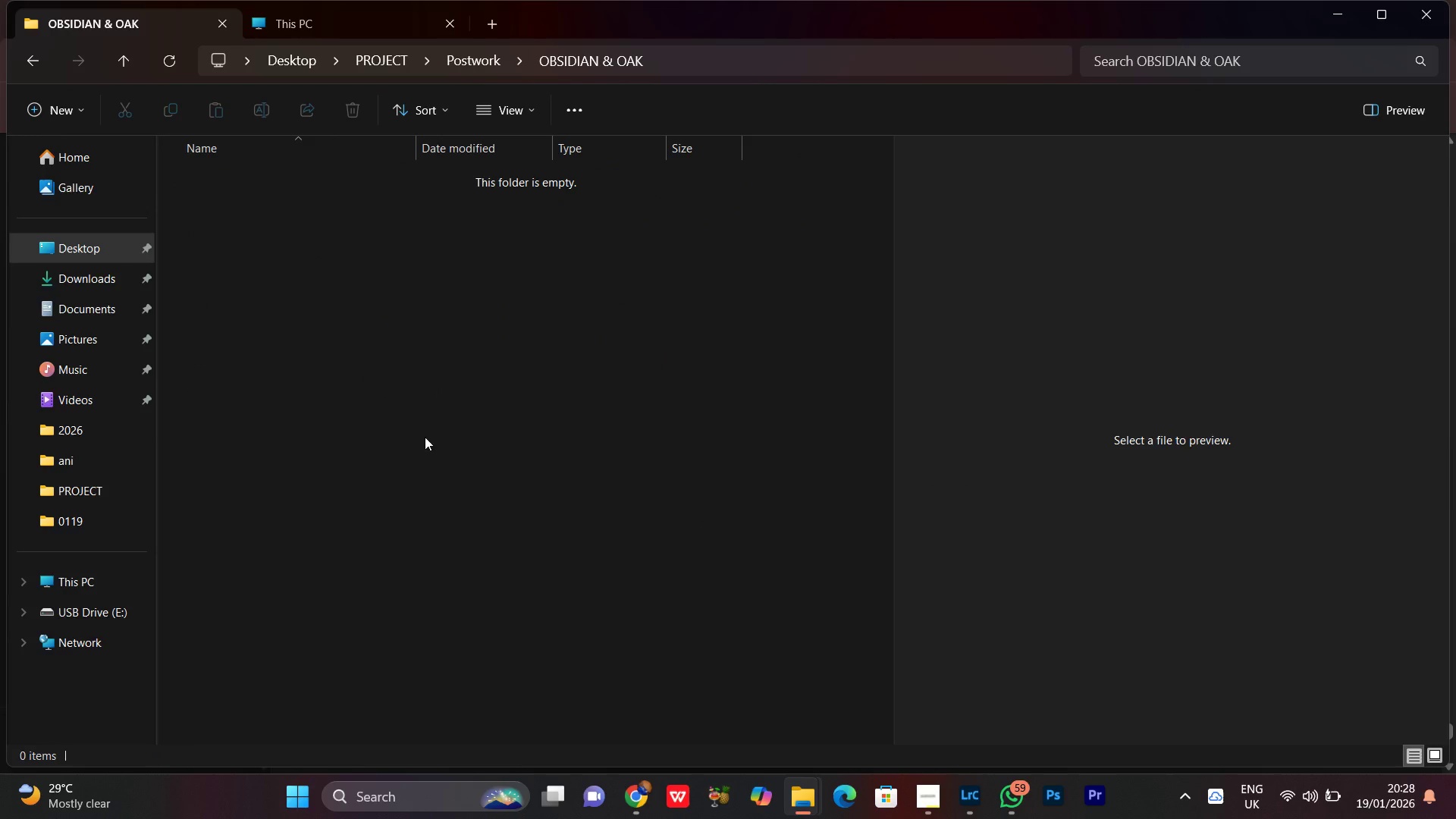 
right_click([340, 341])
 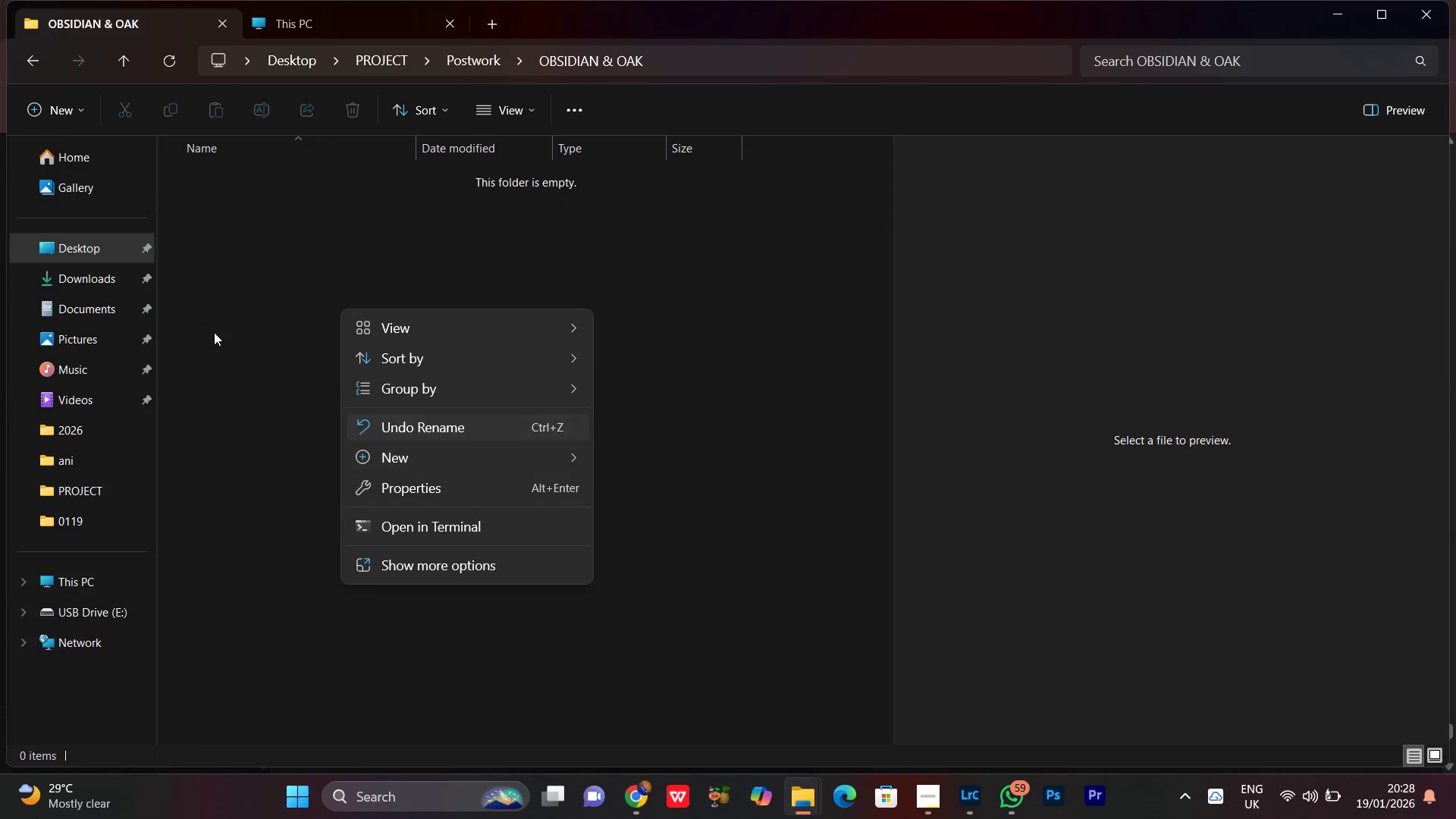 
left_click([211, 305])
 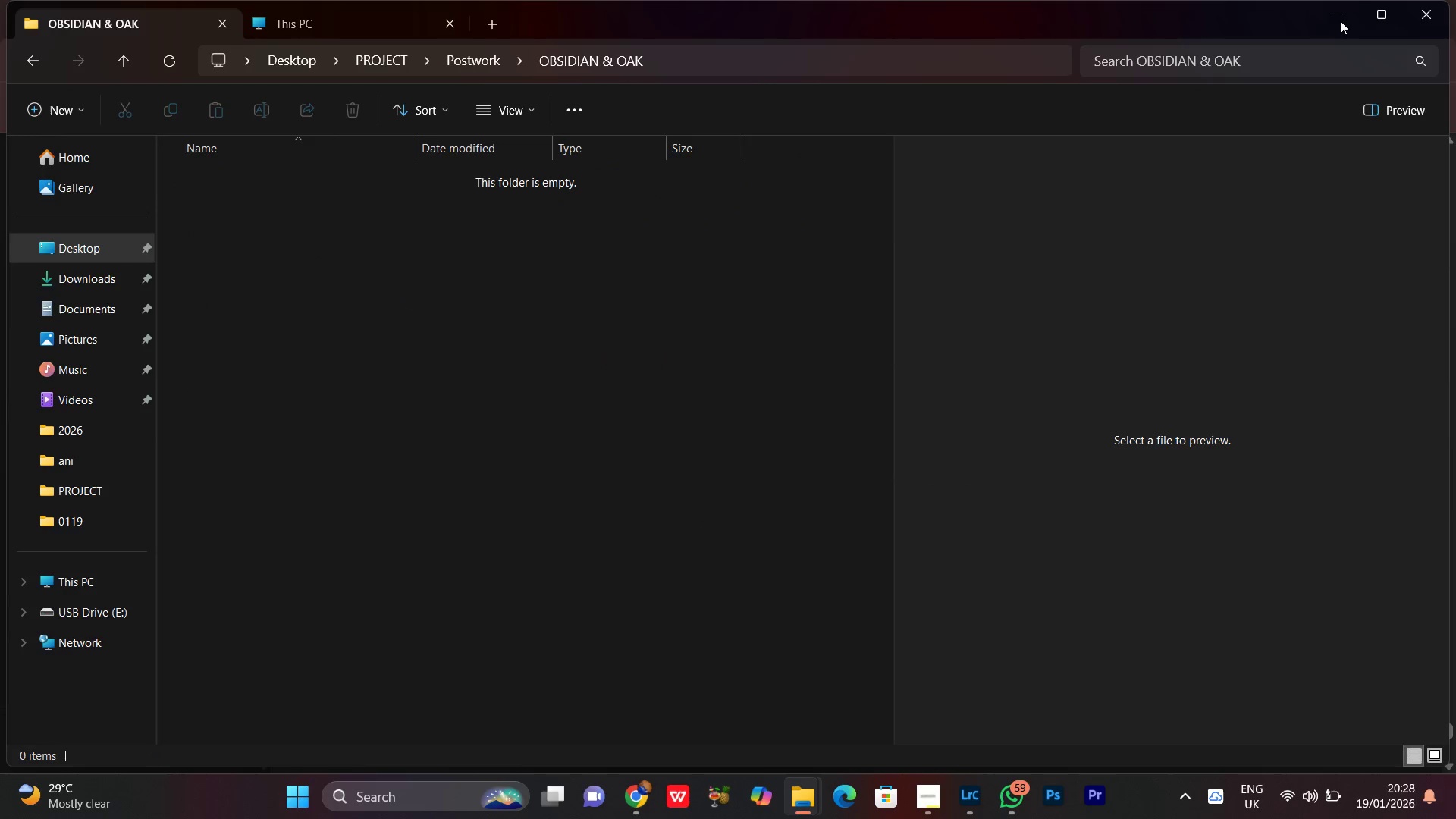 
left_click([1340, 20])
 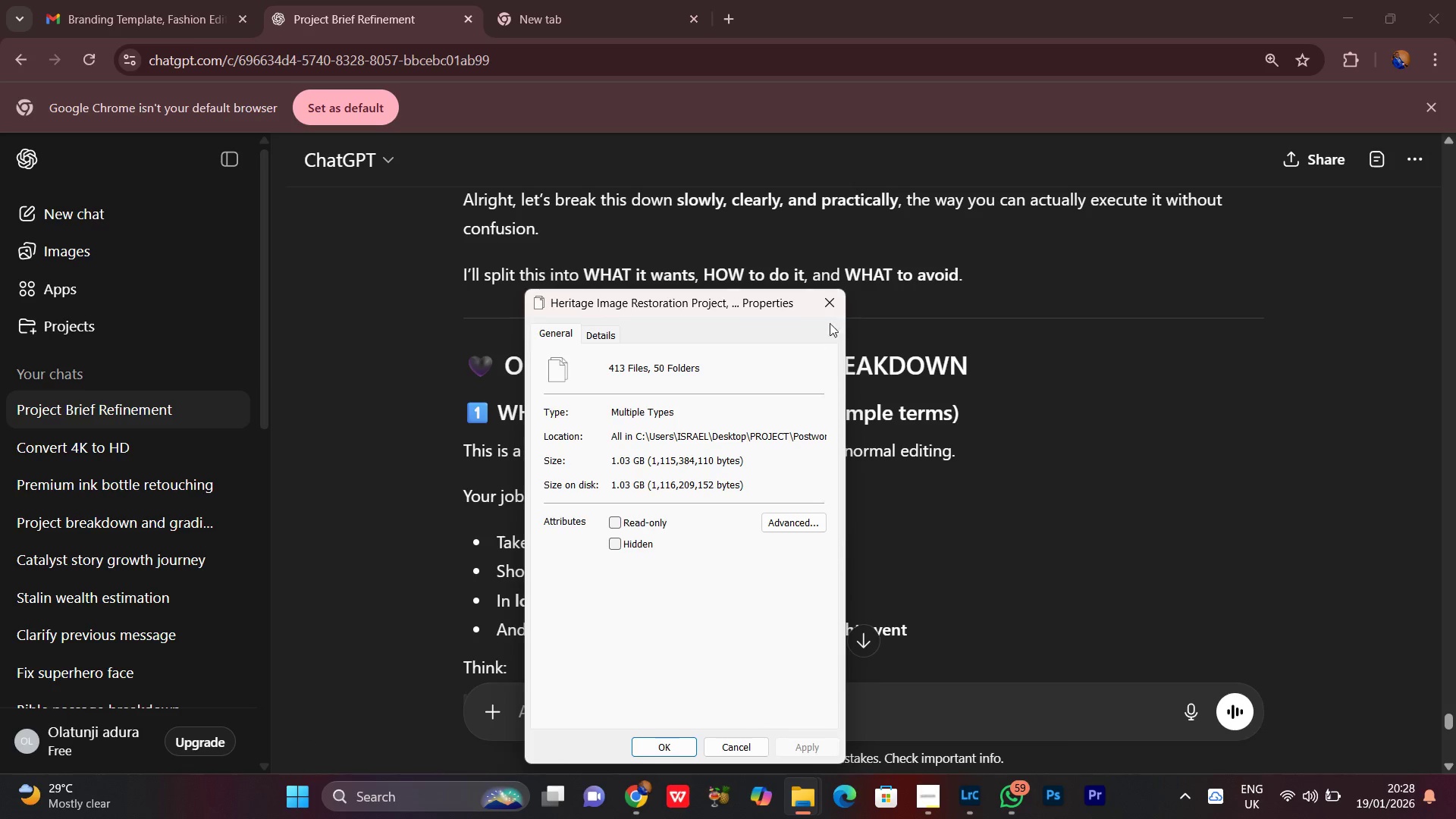 
left_click([828, 308])
 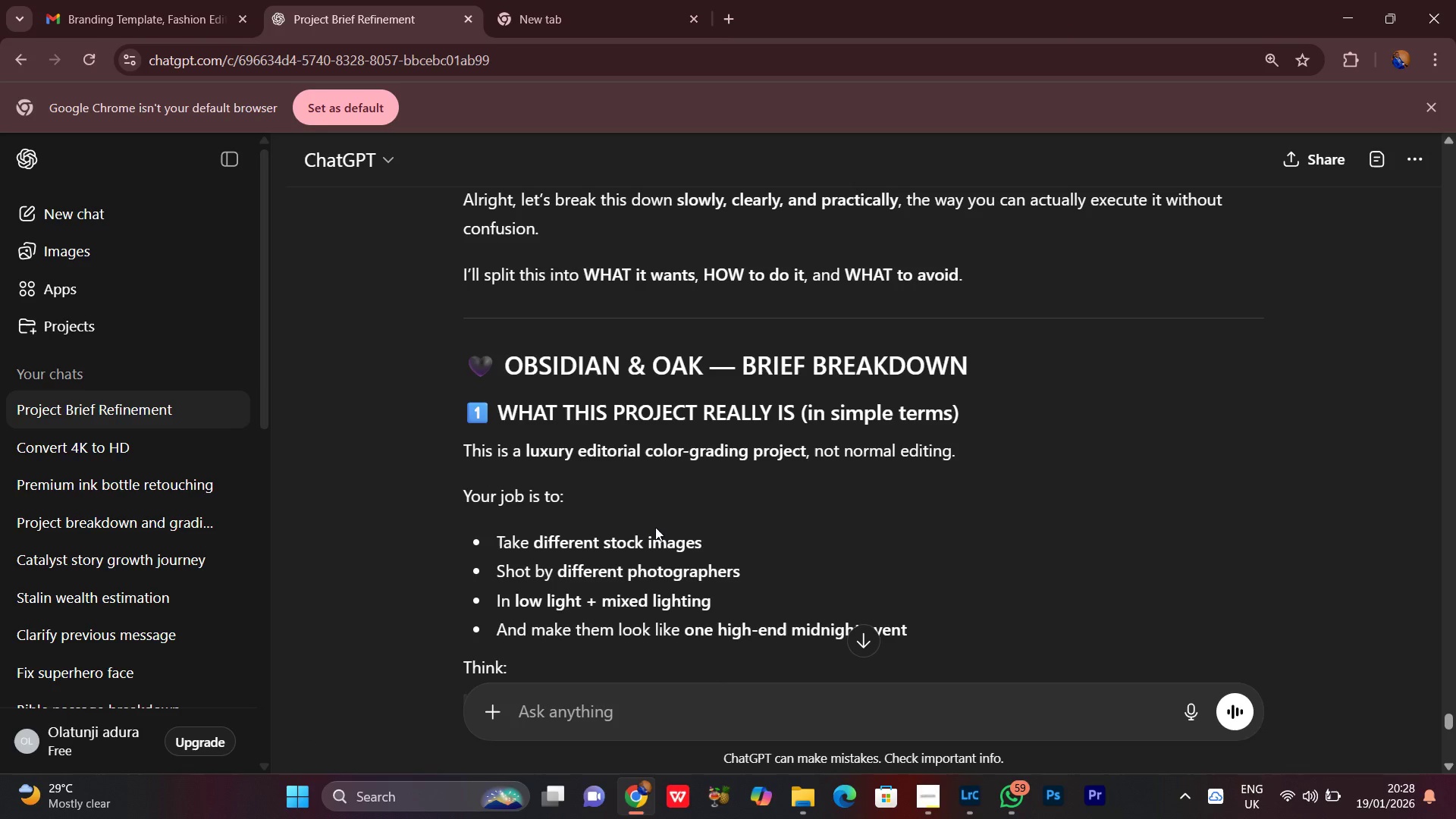 
scroll: coordinate [620, 471], scroll_direction: down, amount: 1.0
 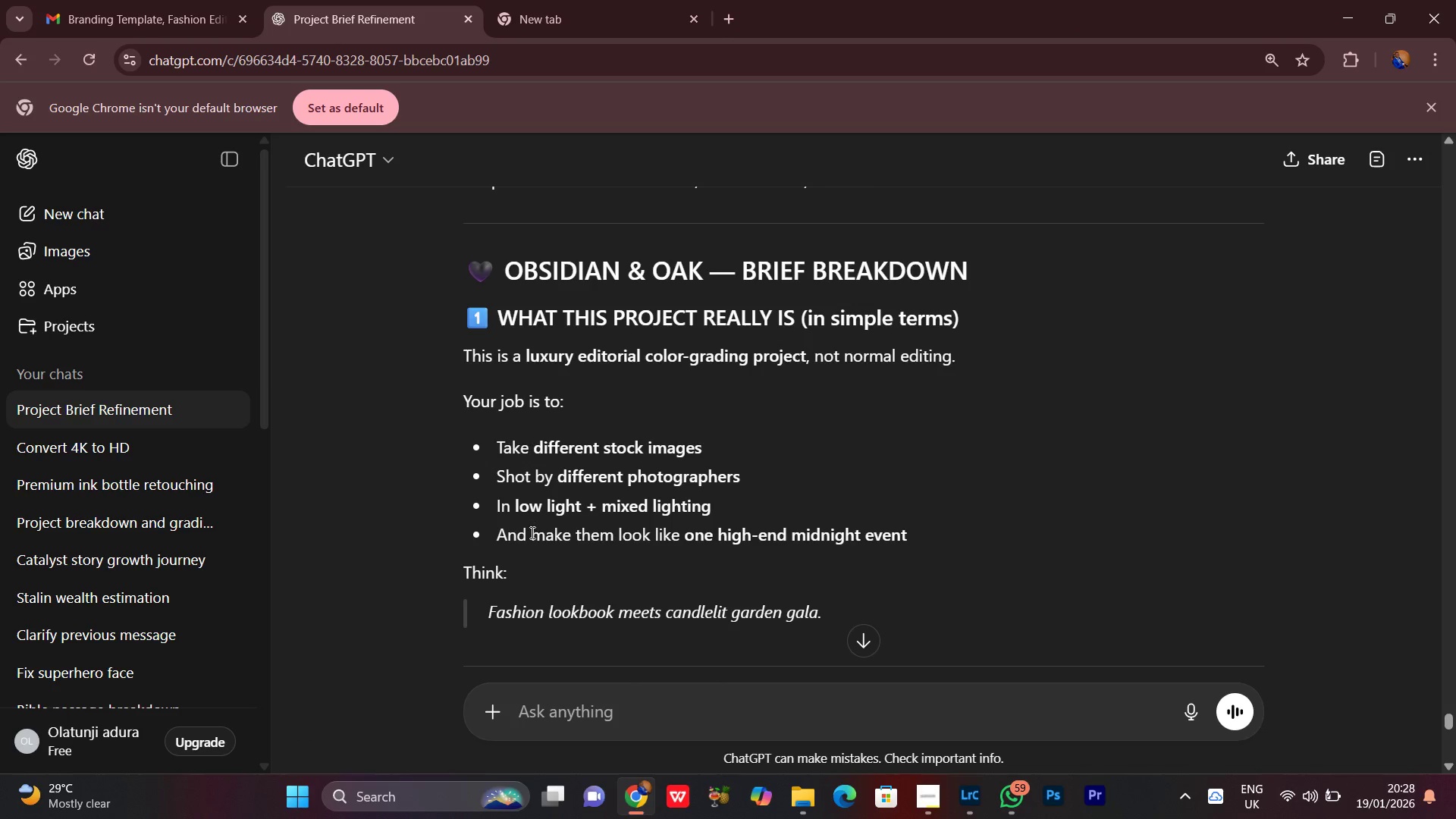 
wait(8.6)
 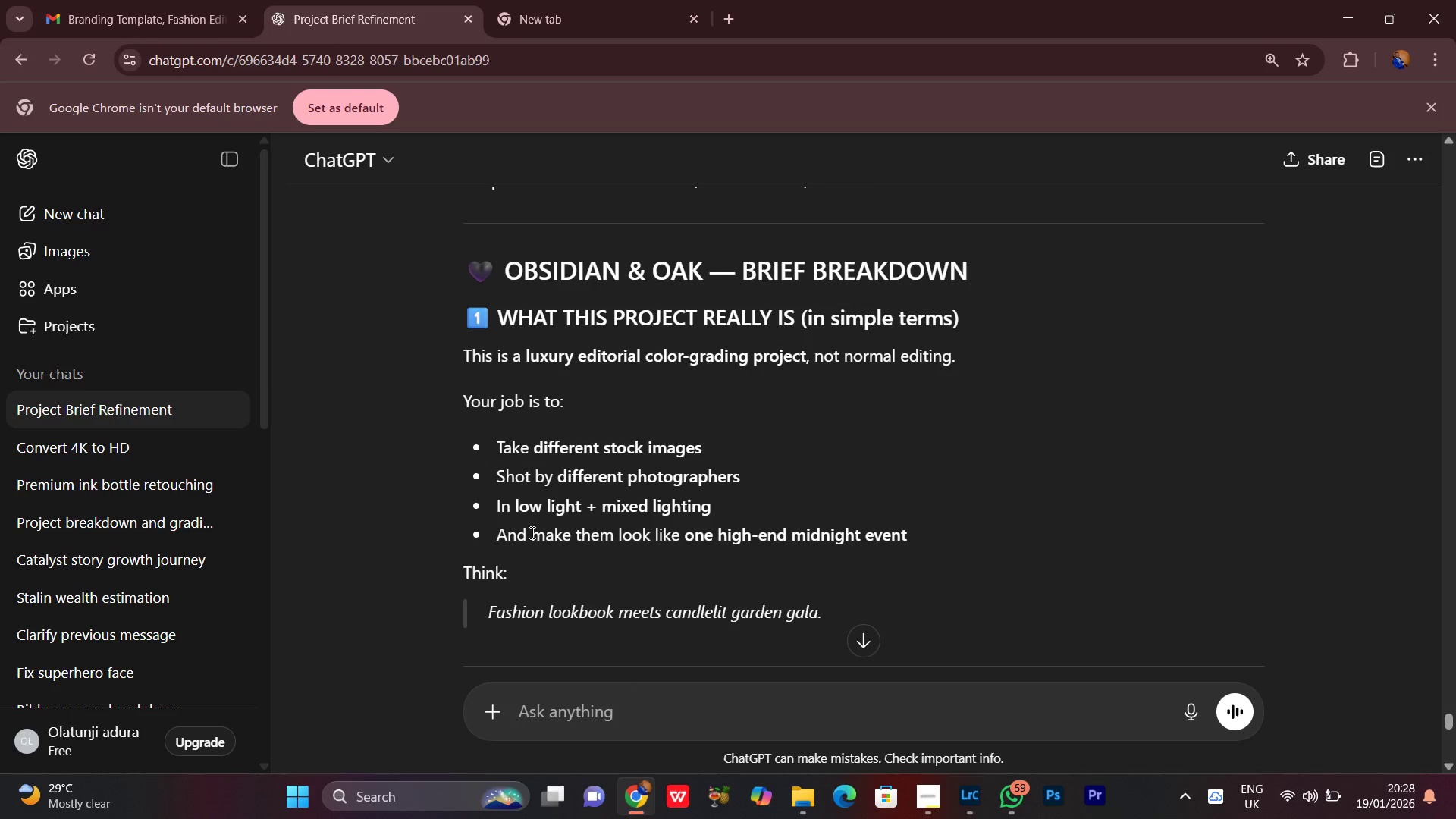 
scroll: coordinate [808, 532], scroll_direction: down, amount: 2.0
 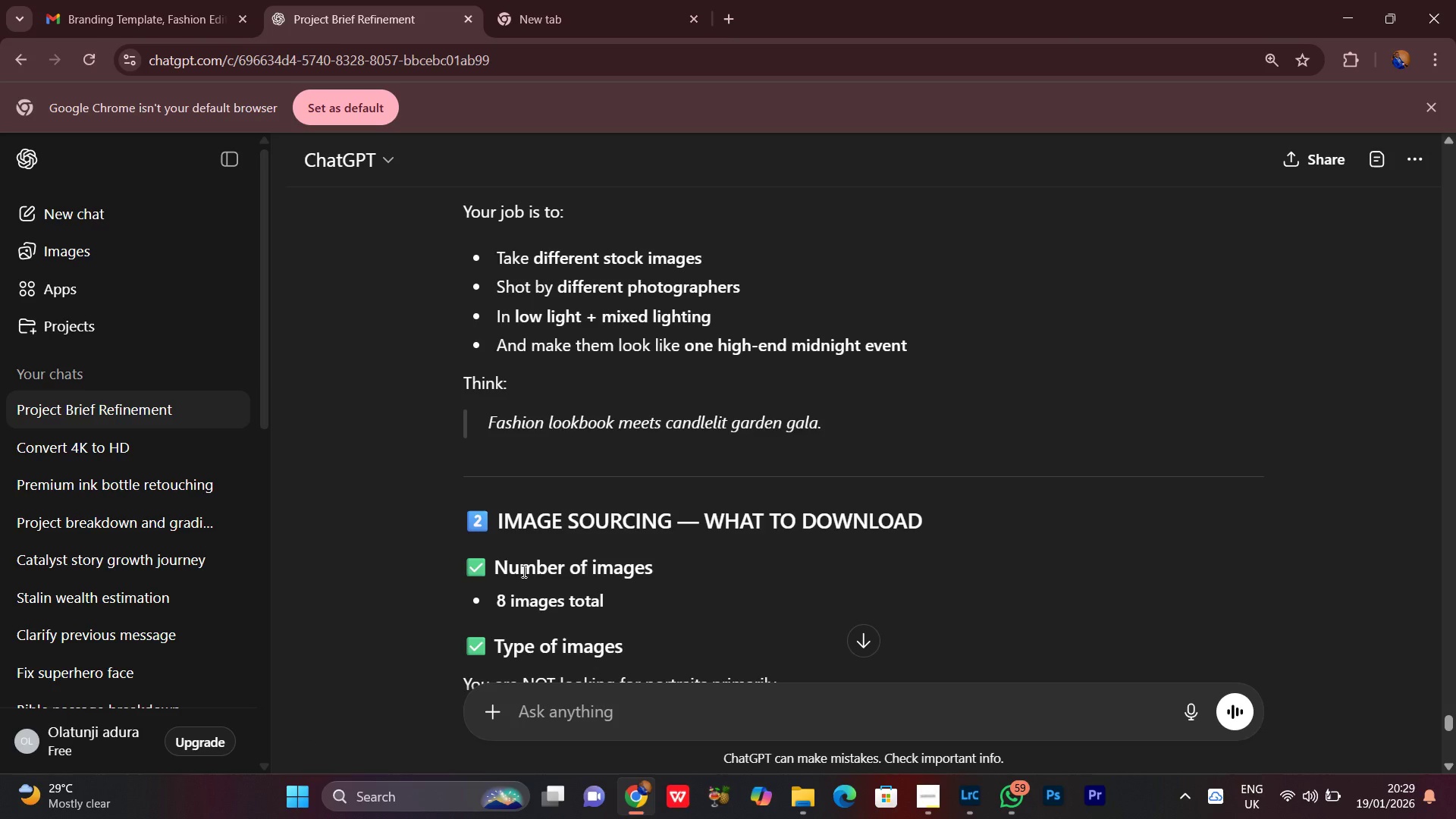 
wait(9.37)
 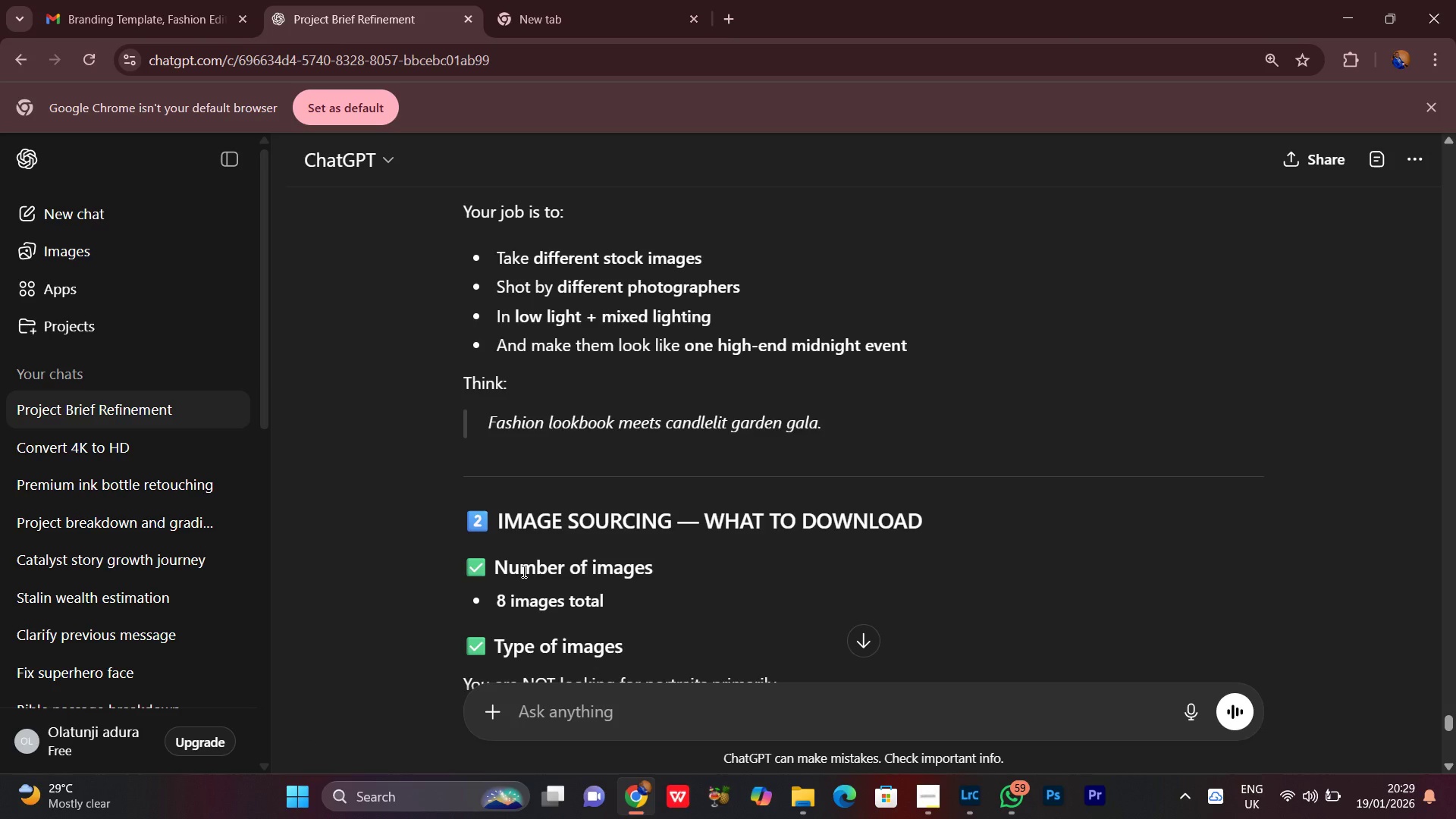 
scroll: coordinate [746, 516], scroll_direction: down, amount: 1.0
 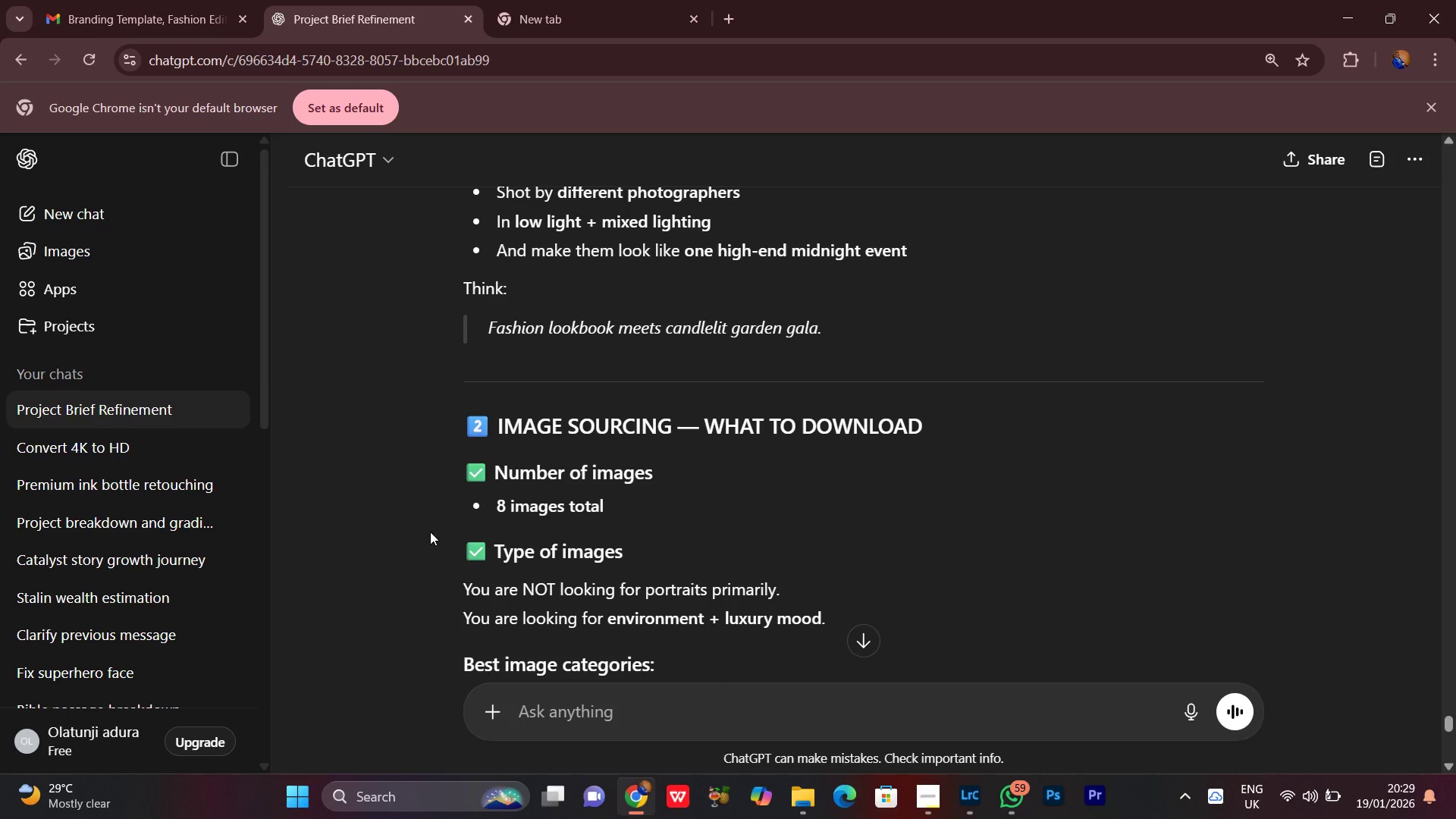 
wait(5.26)
 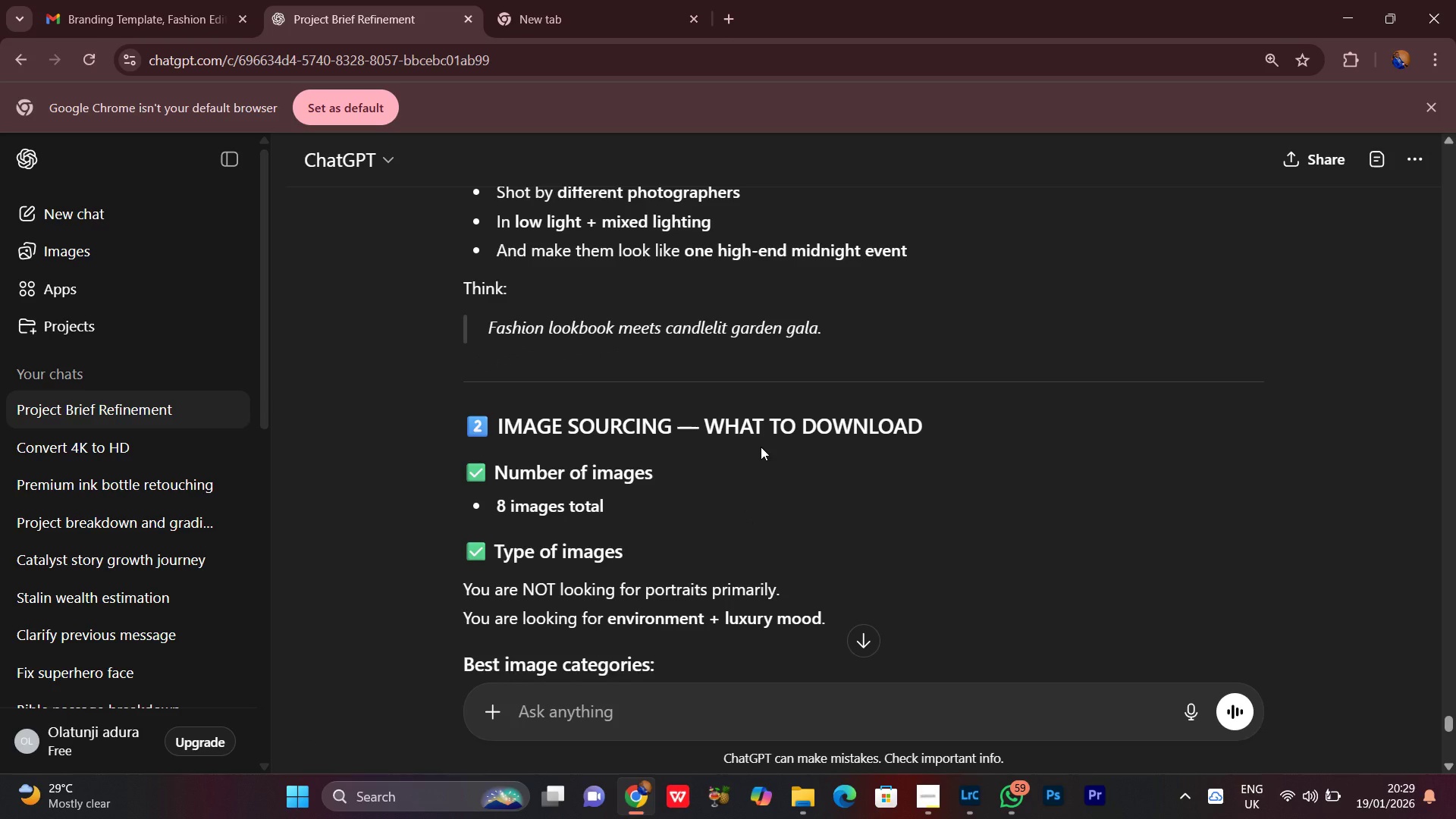 
scroll: coordinate [530, 527], scroll_direction: down, amount: 1.0
 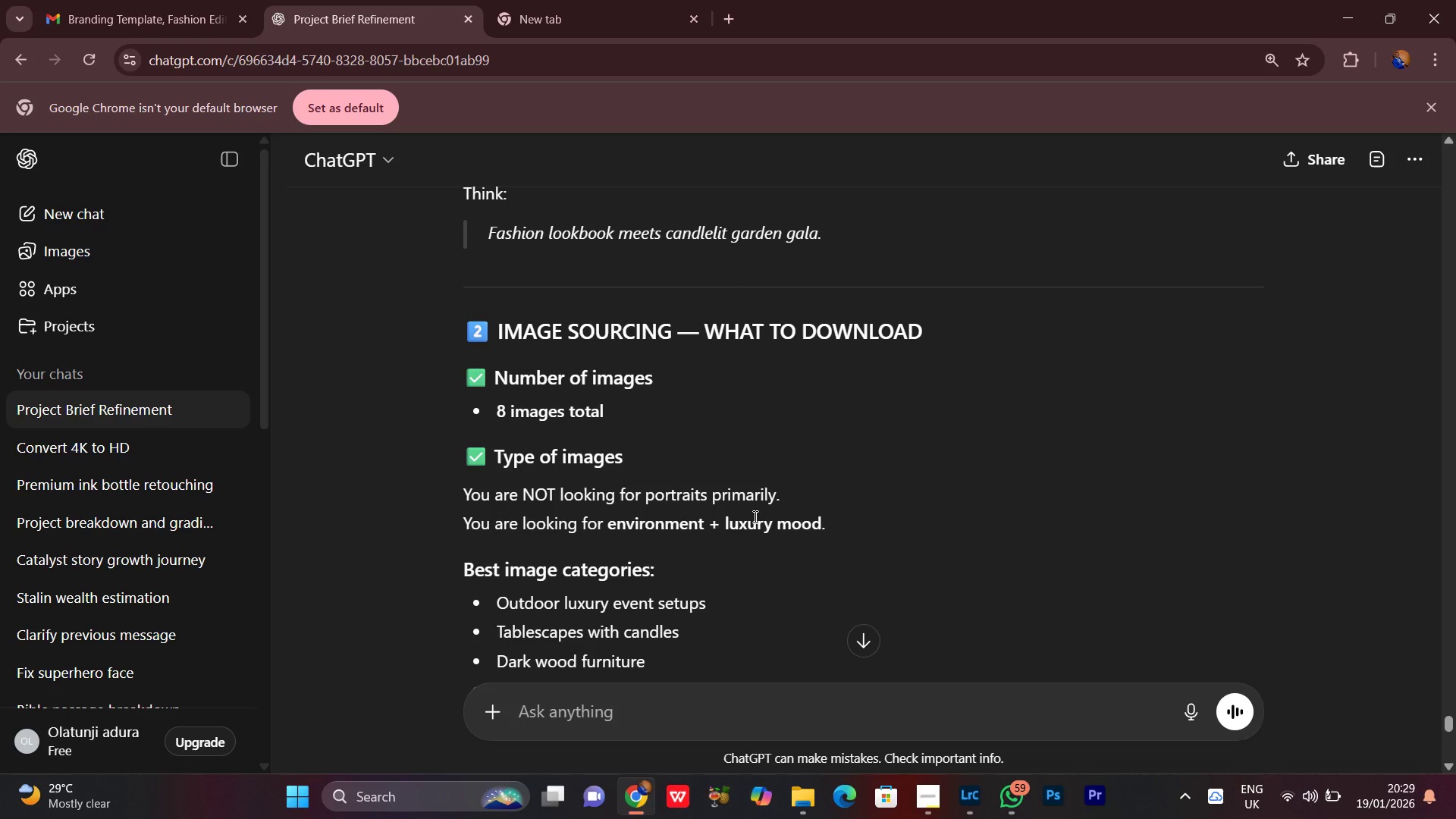 
wait(8.87)
 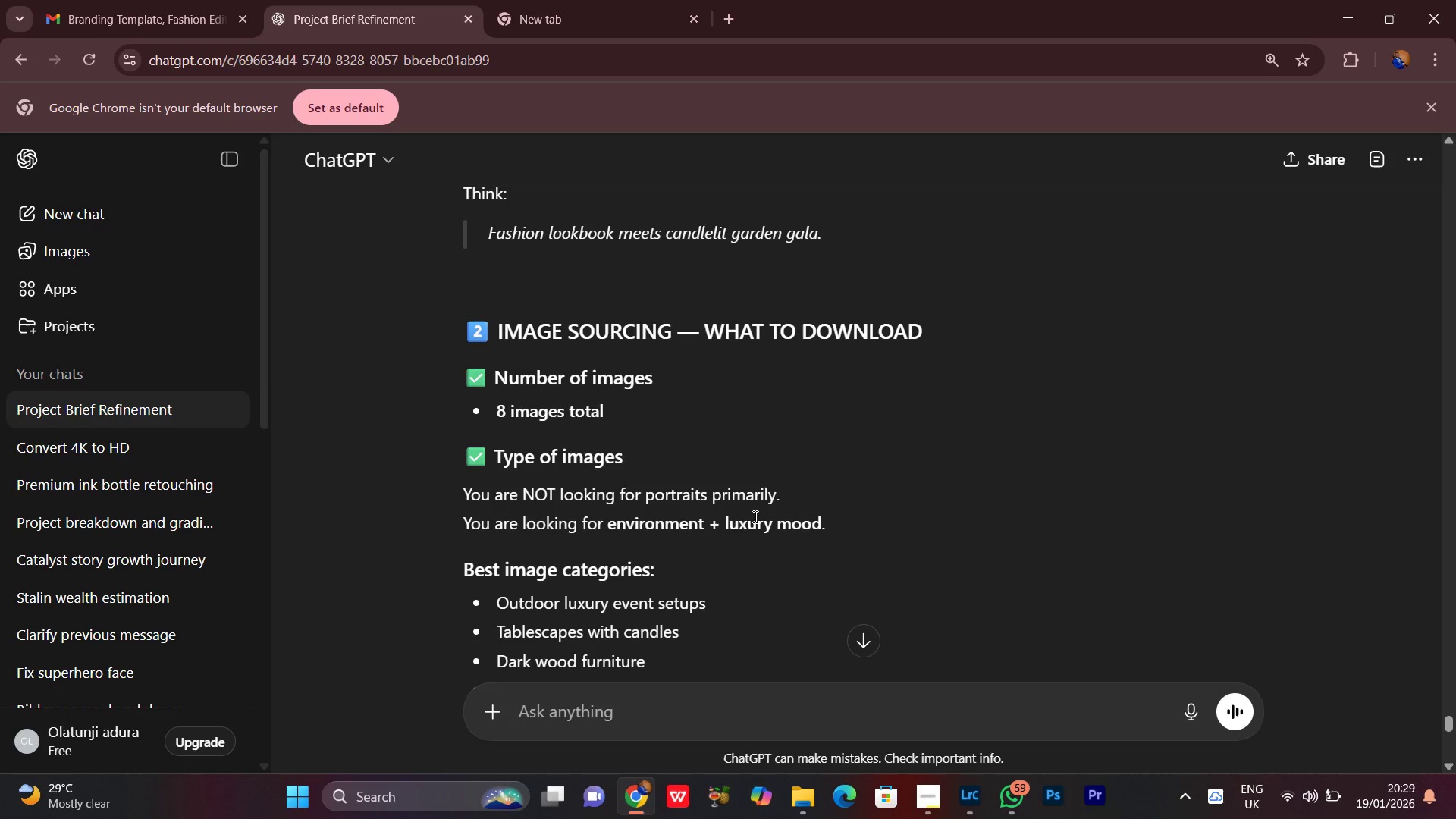 
scroll: coordinate [708, 500], scroll_direction: down, amount: 1.0
 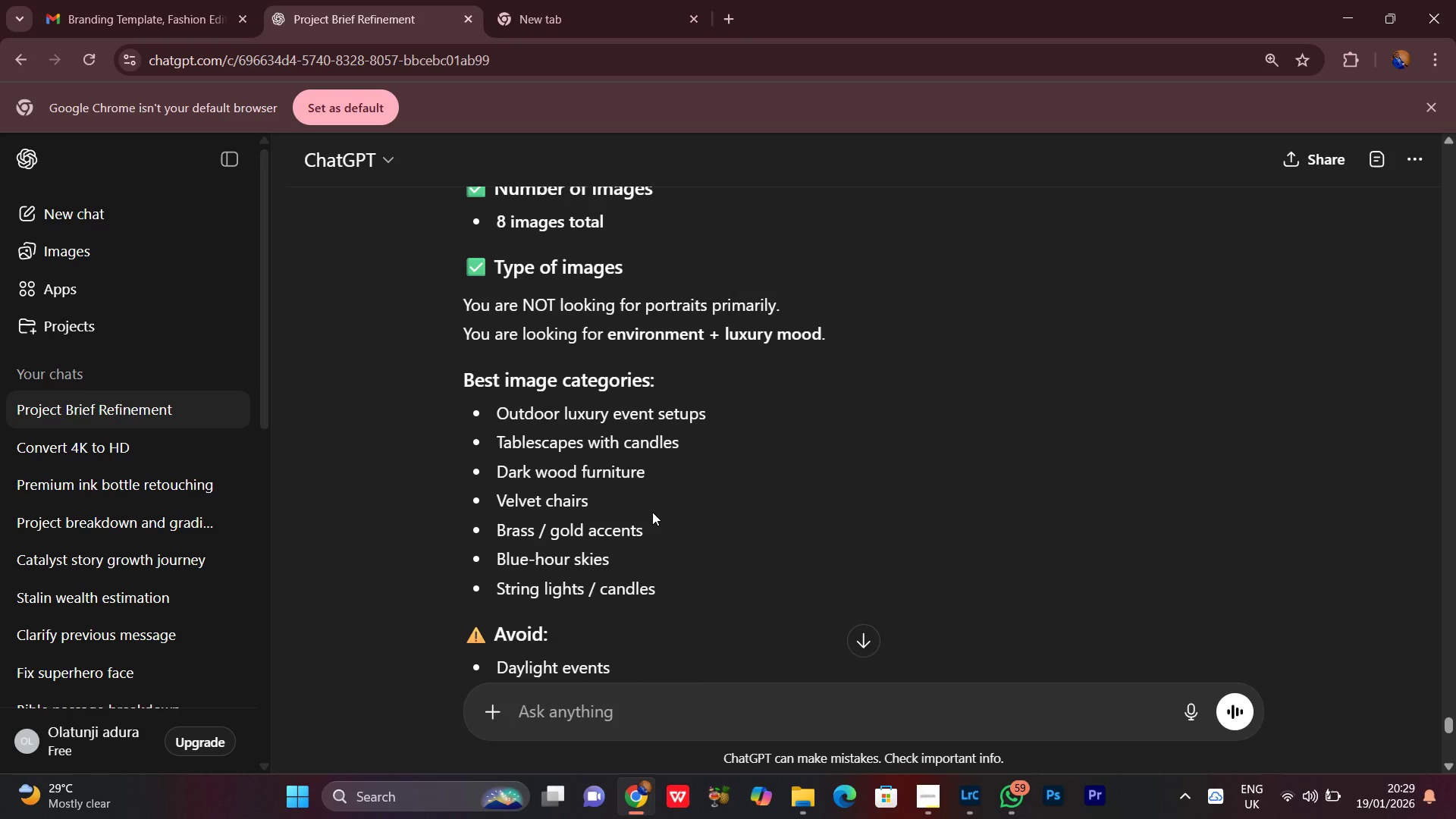 
wait(10.84)
 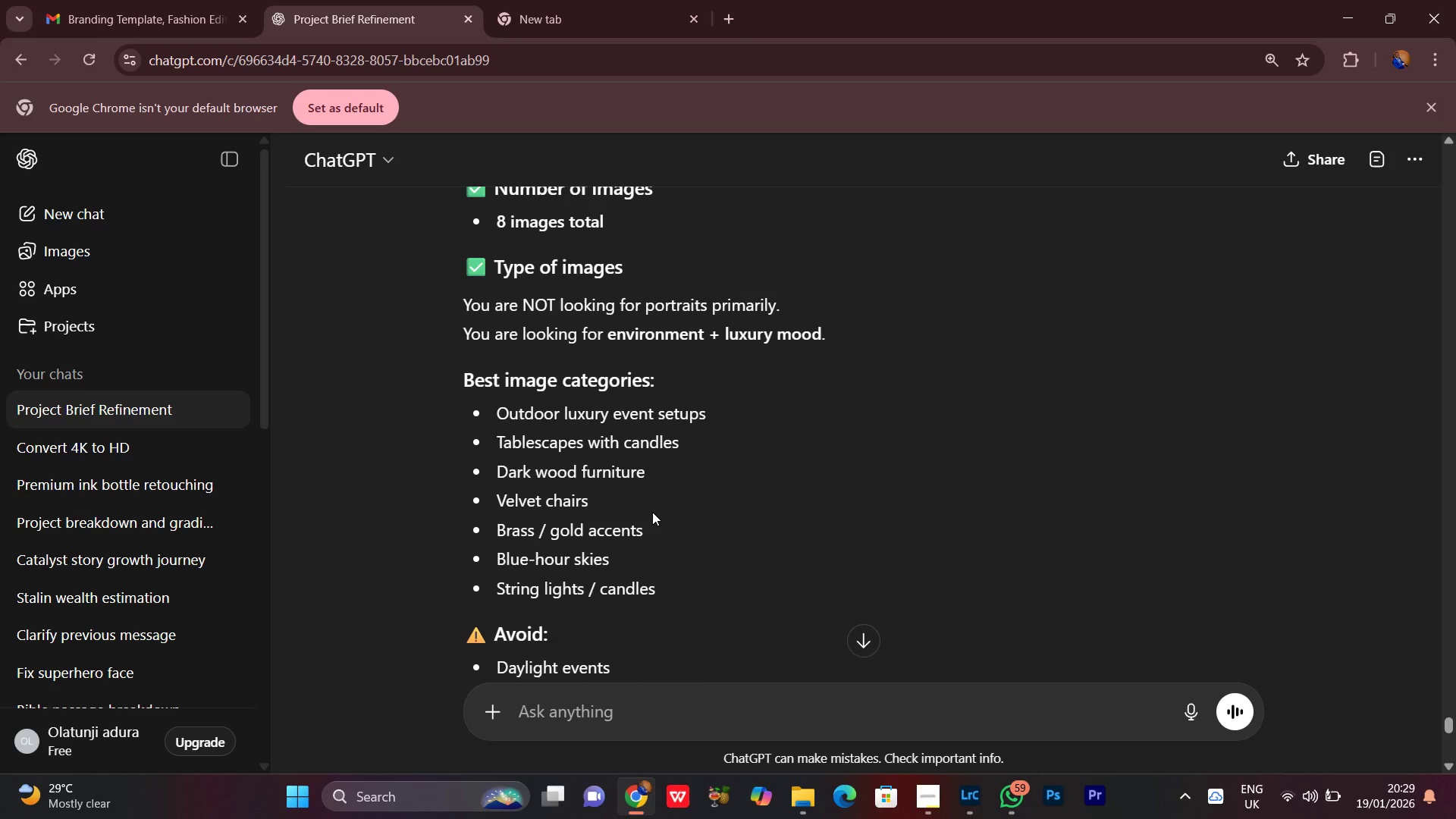 
left_click([604, 1])
 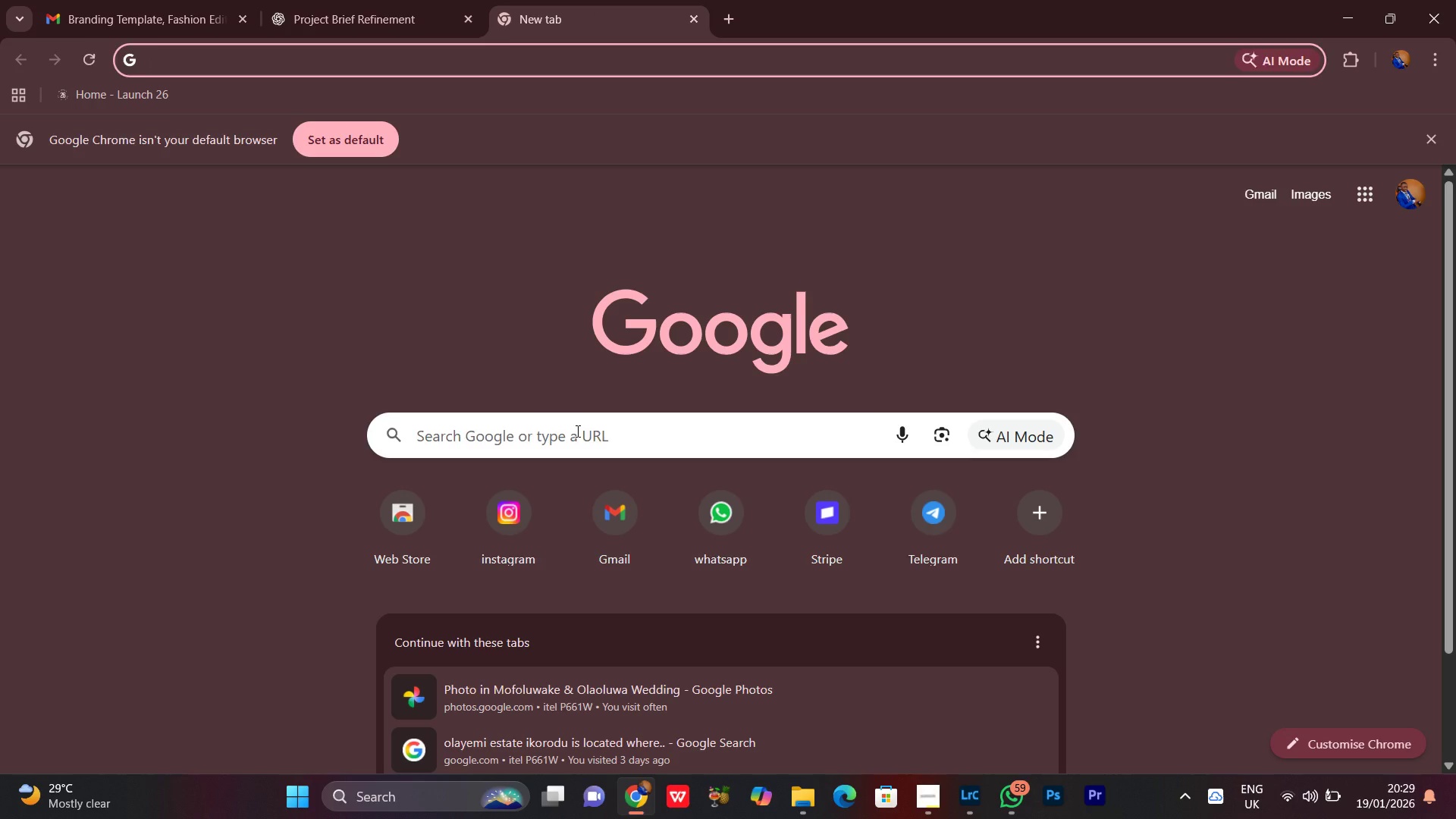 
left_click([567, 416])
 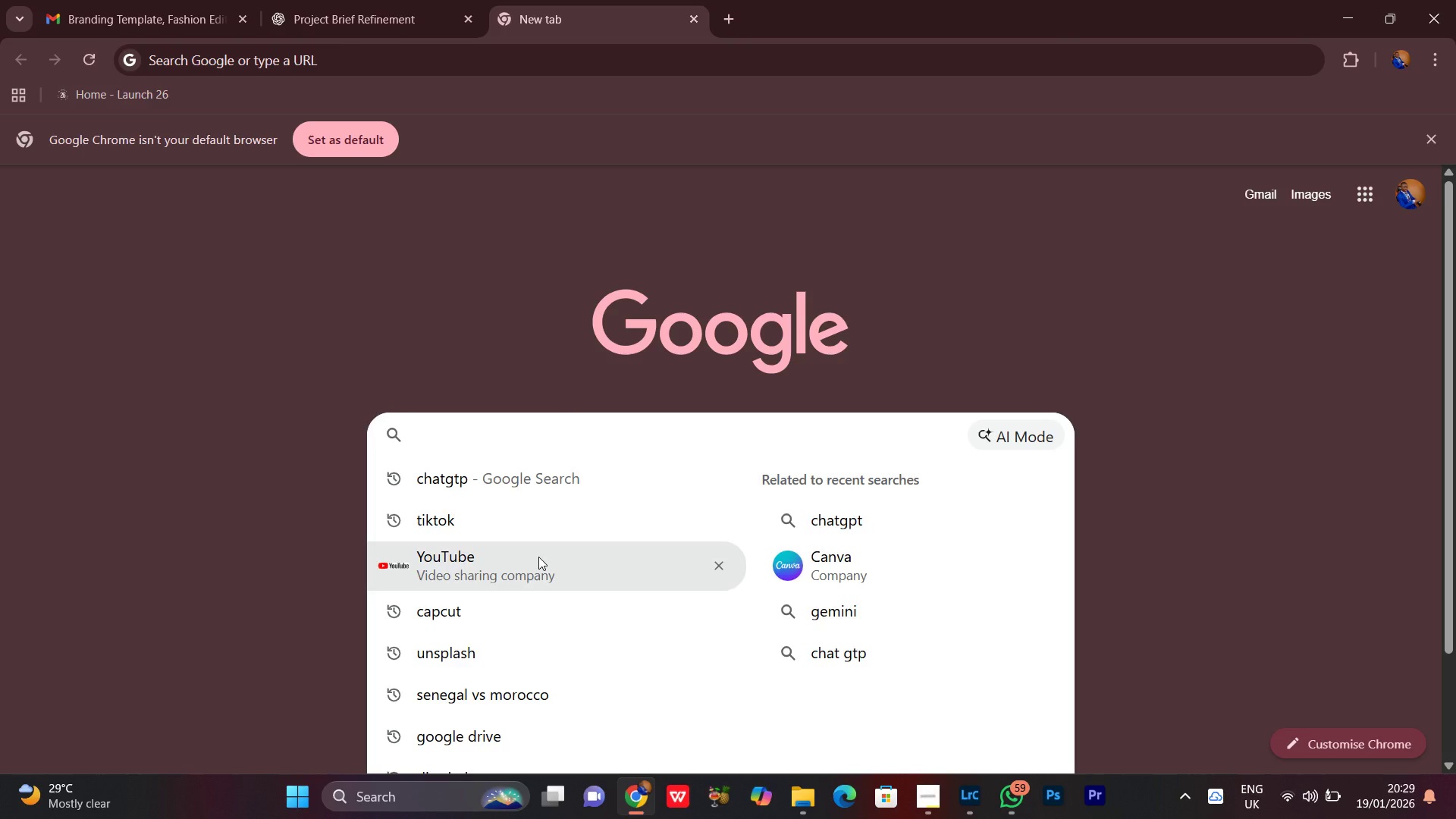 
left_click([449, 643])
 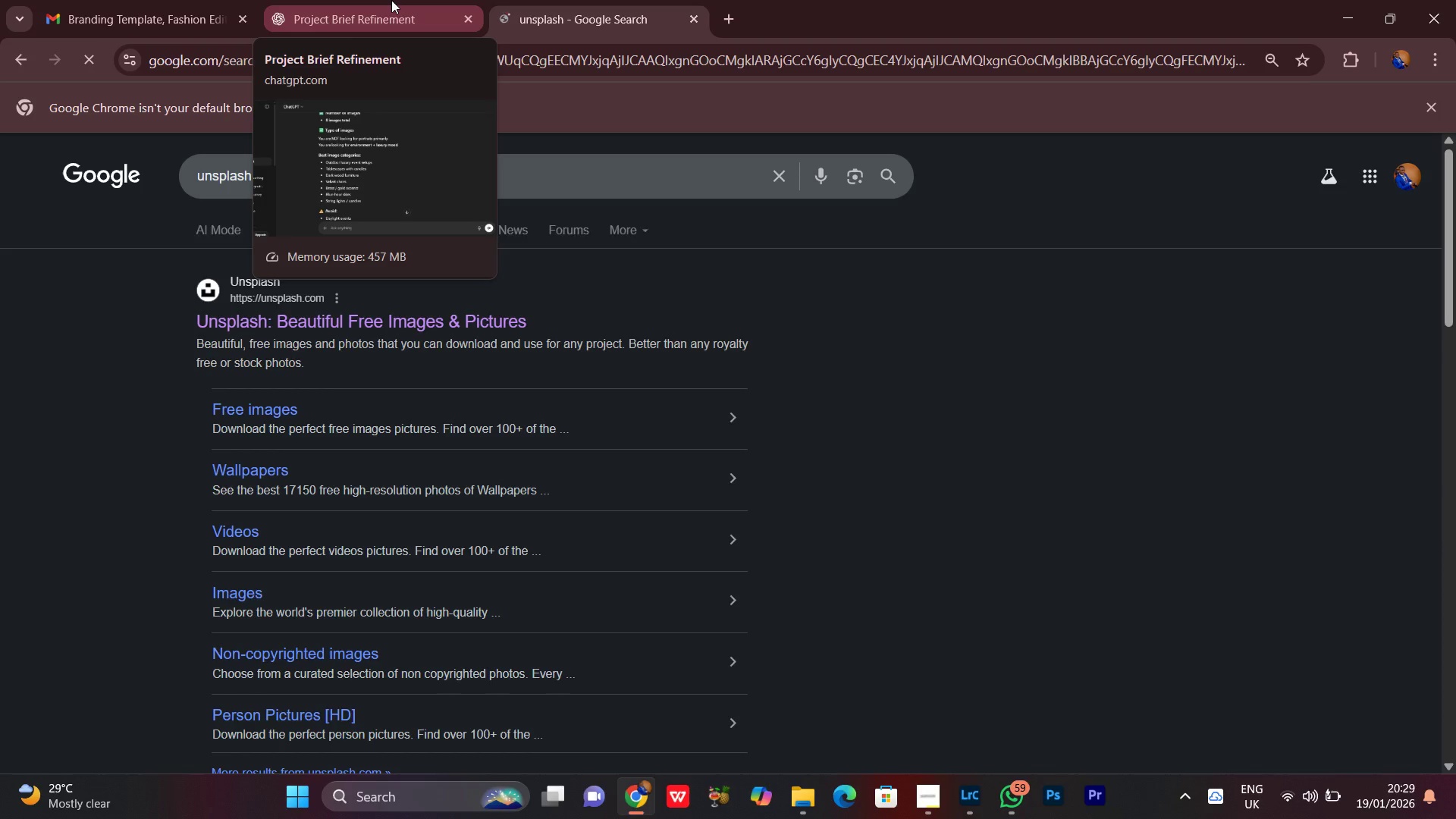 
left_click([391, 0])
 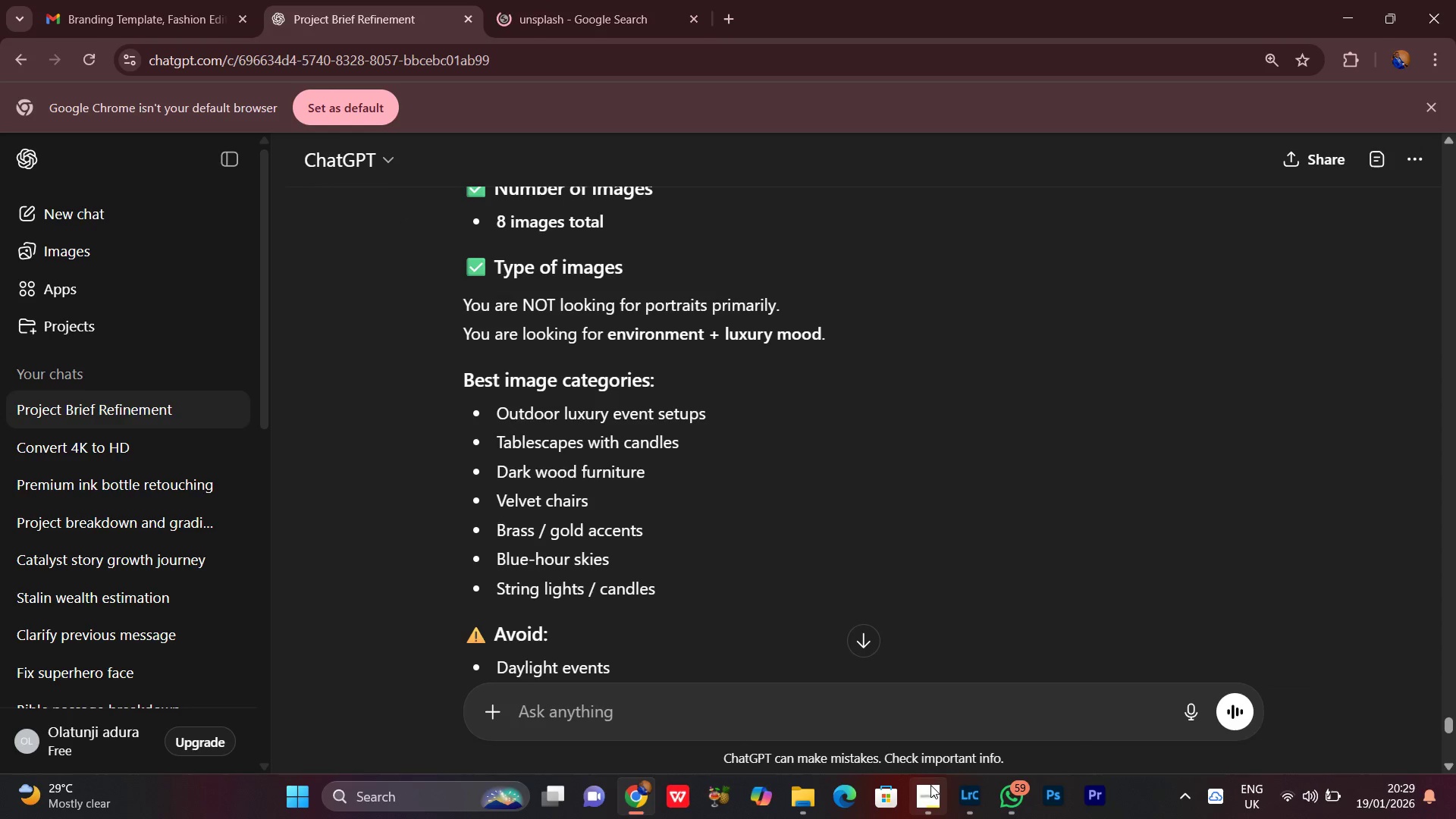 
left_click([930, 785])